 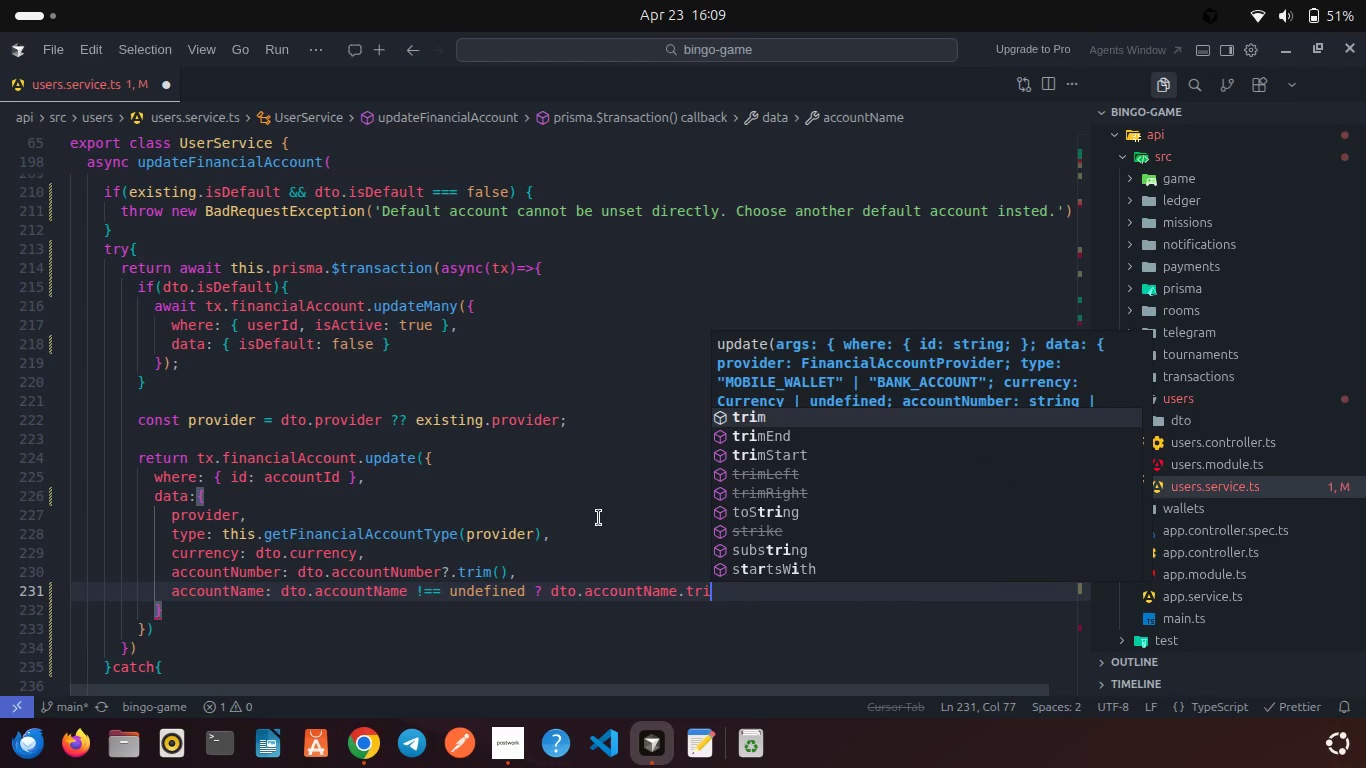 
key(Enter)
 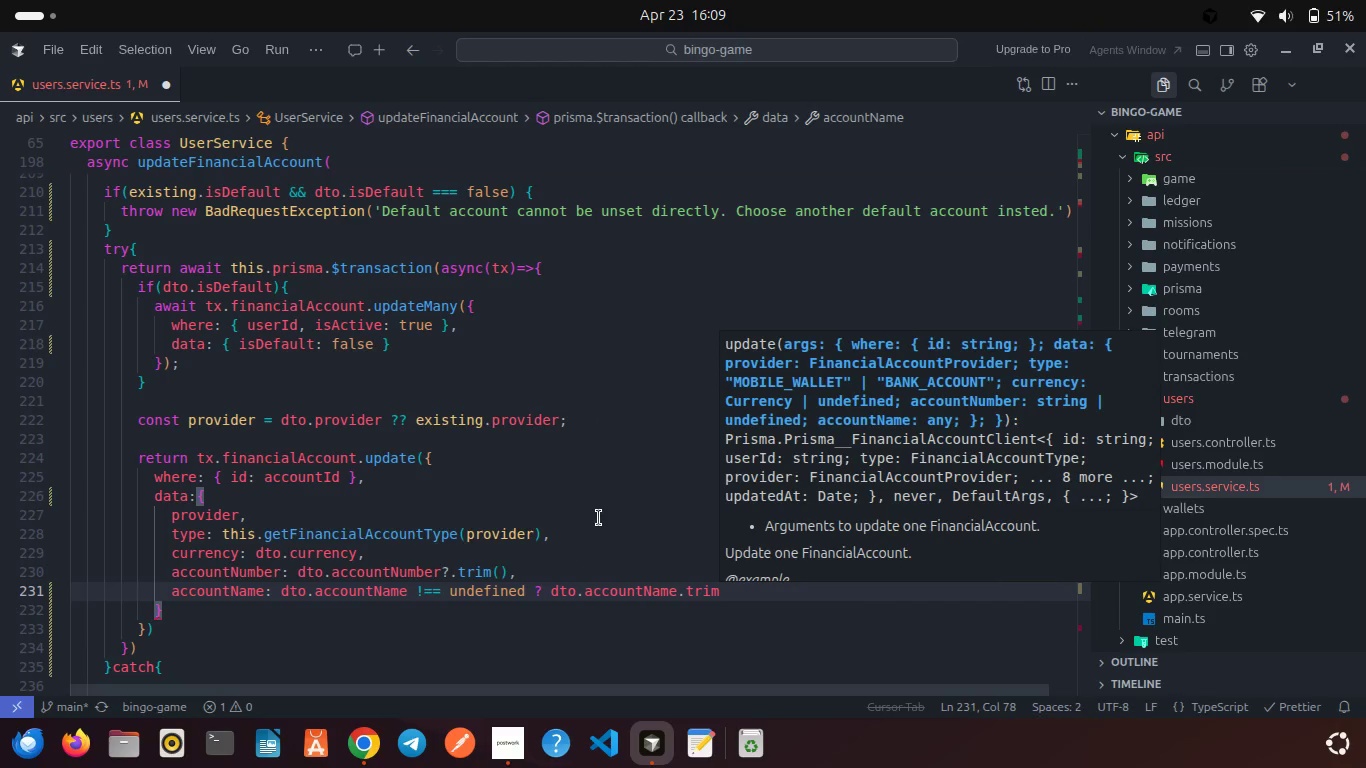 
type(())
 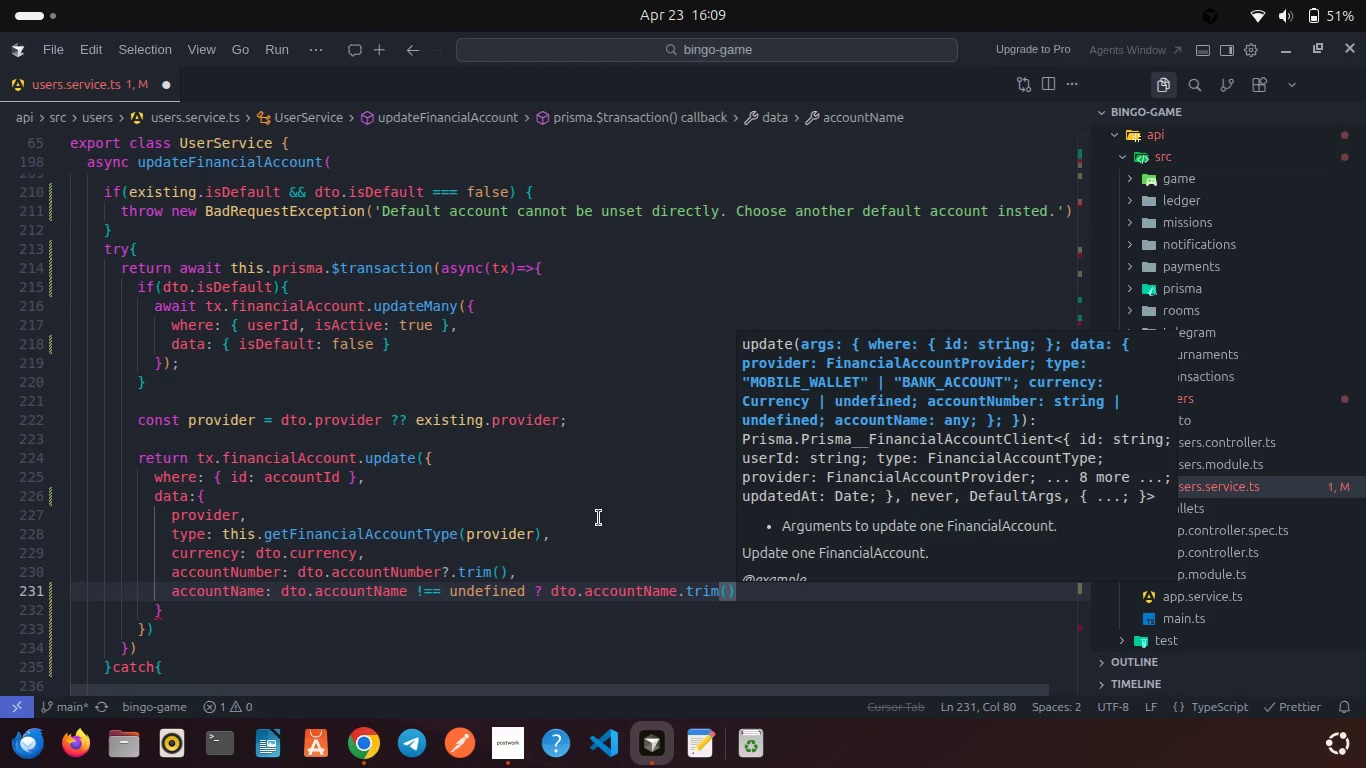 
type( || null:  unde)
 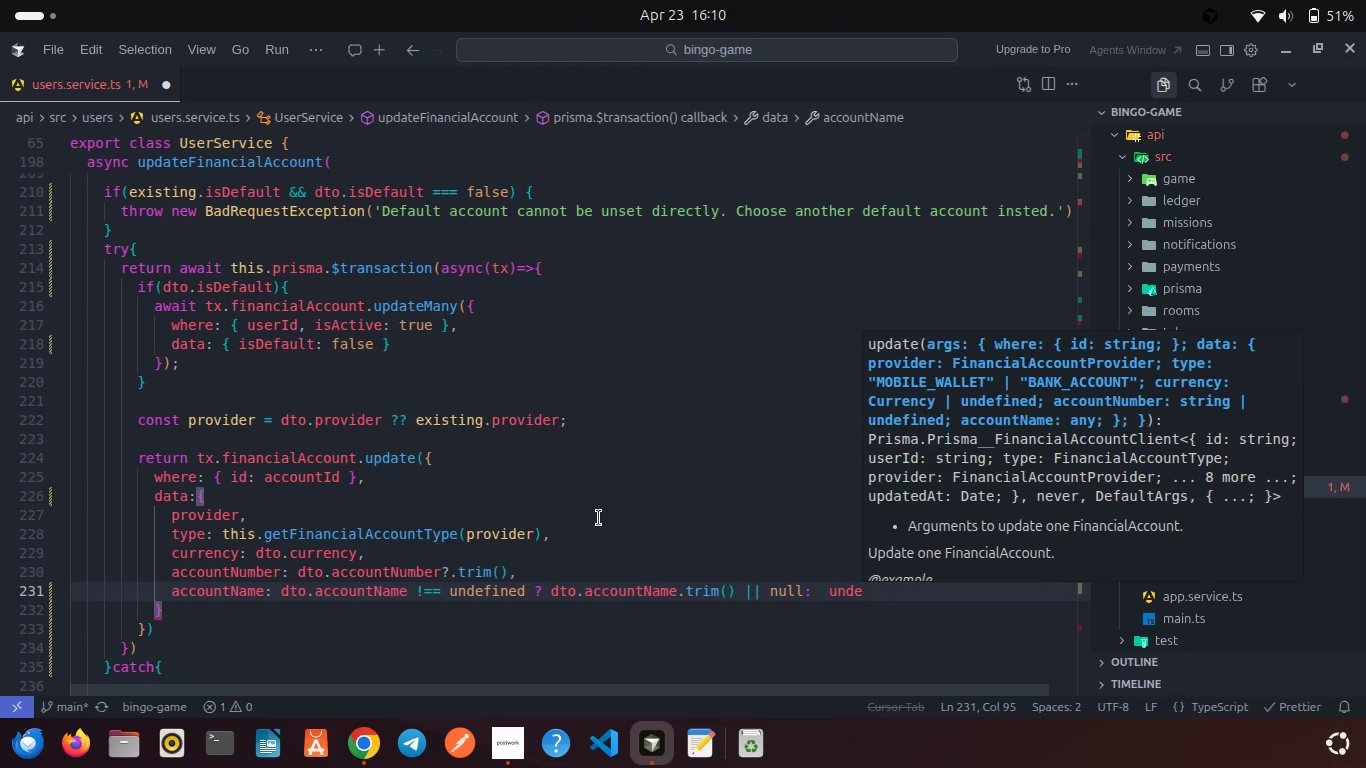 
key(Enter)
 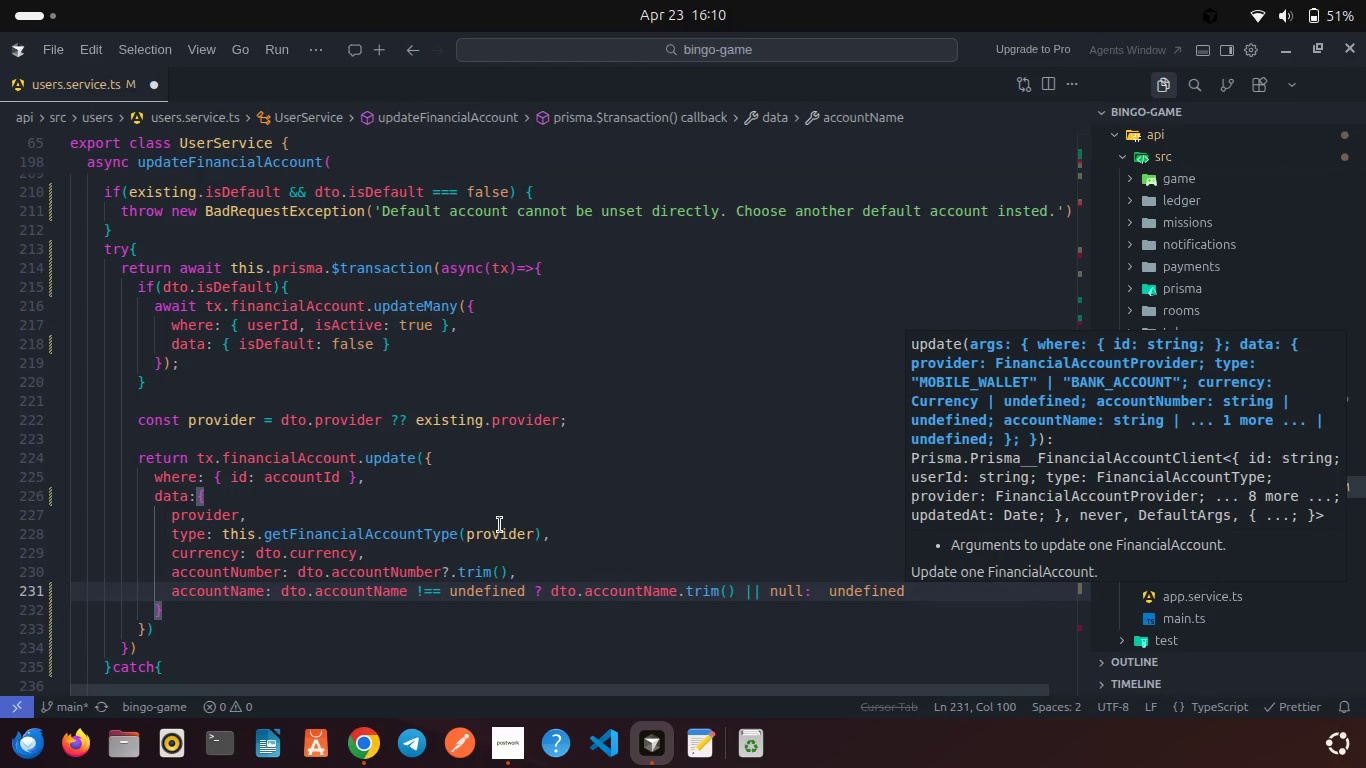 
key(Control+A)
 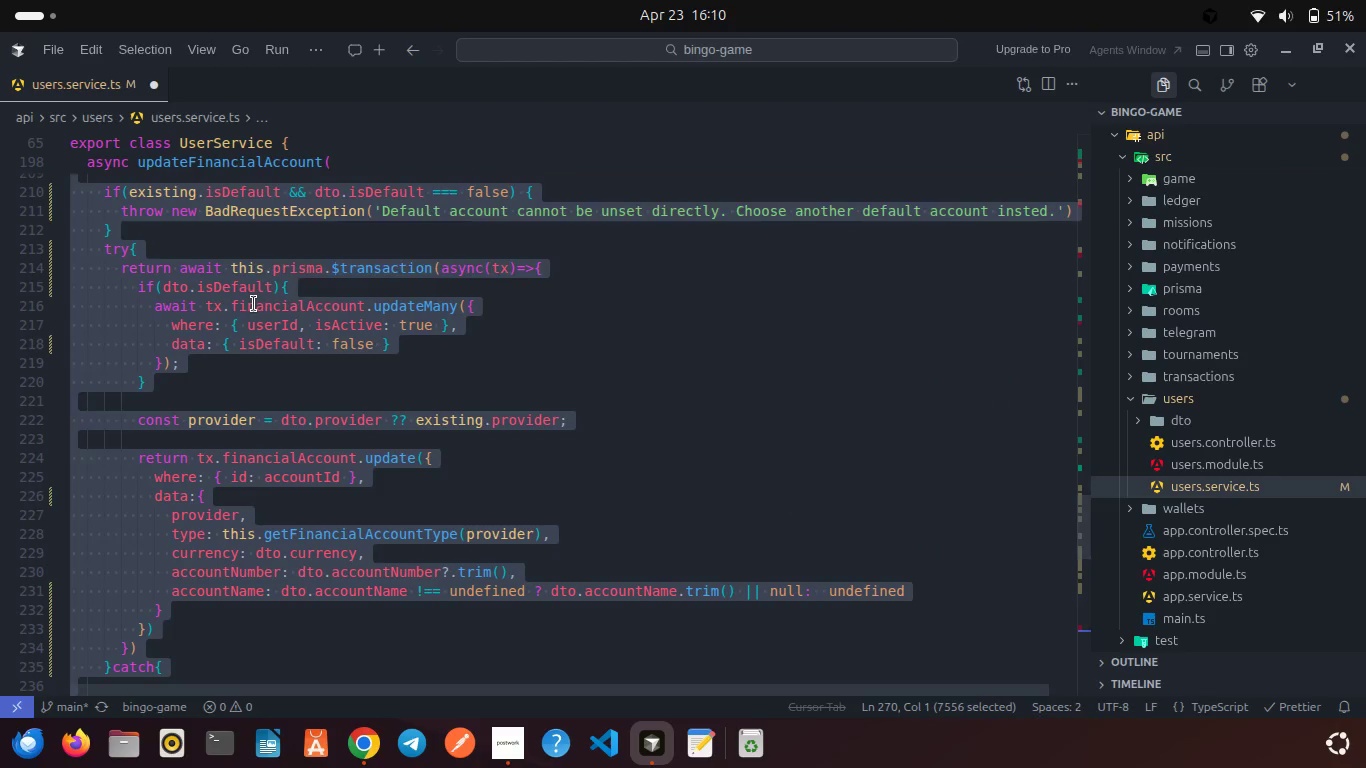 
right_click([254, 304])
 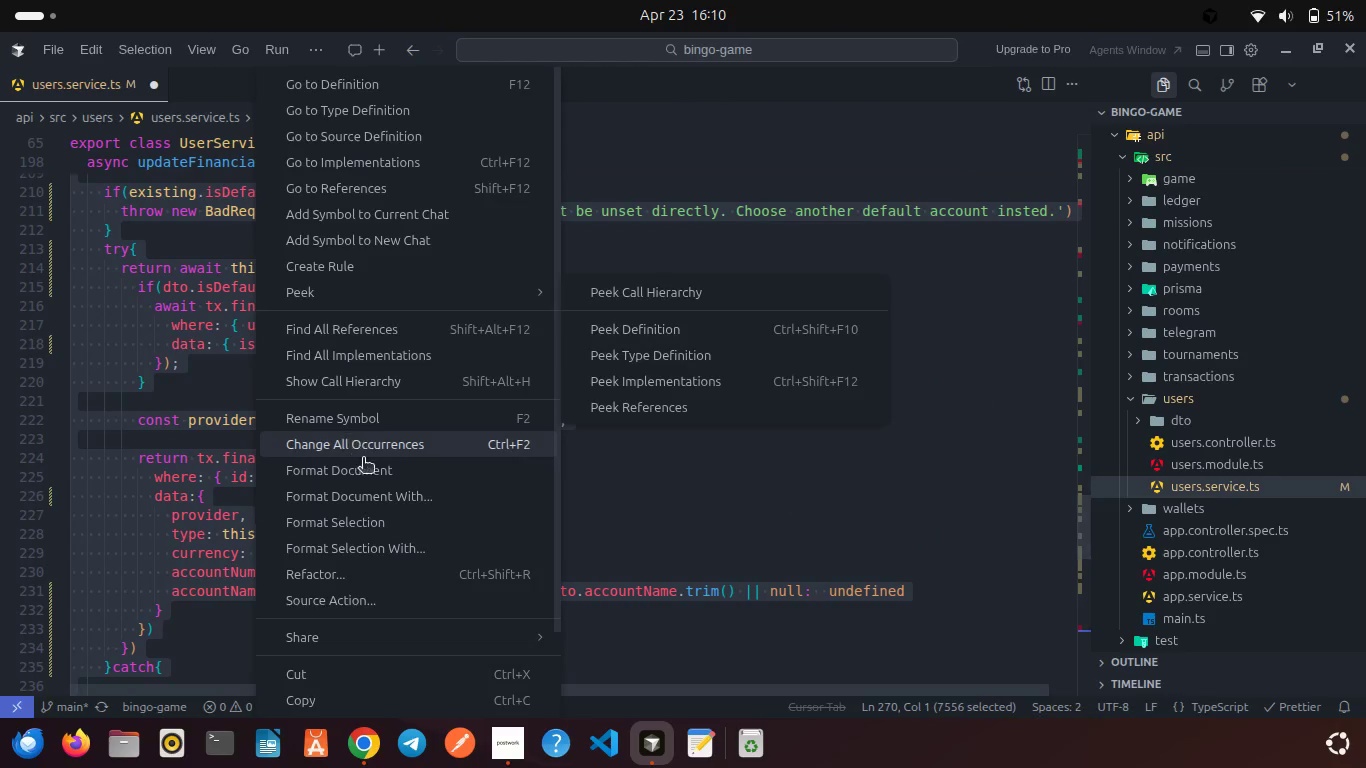 
left_click([364, 470])
 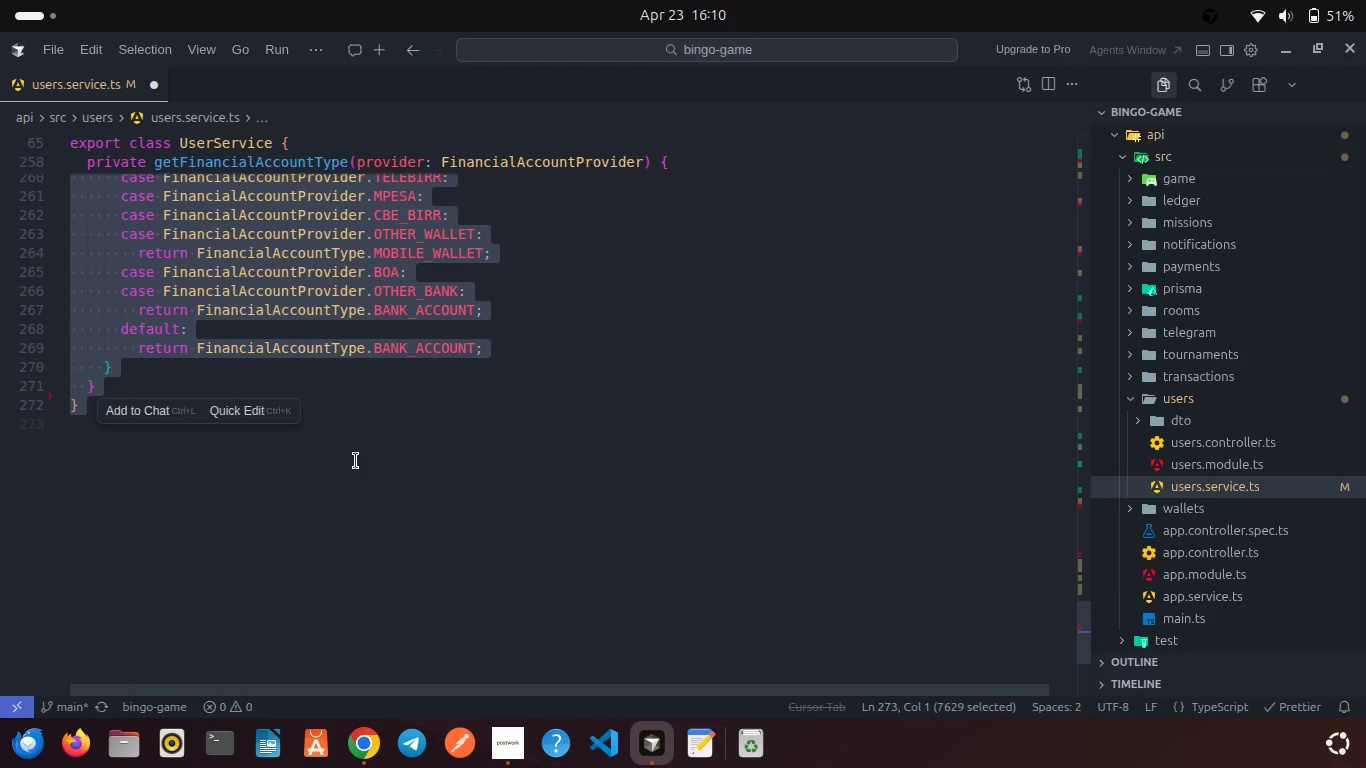 
scroll: coordinate [356, 461], scroll_direction: up, amount: 27.0
 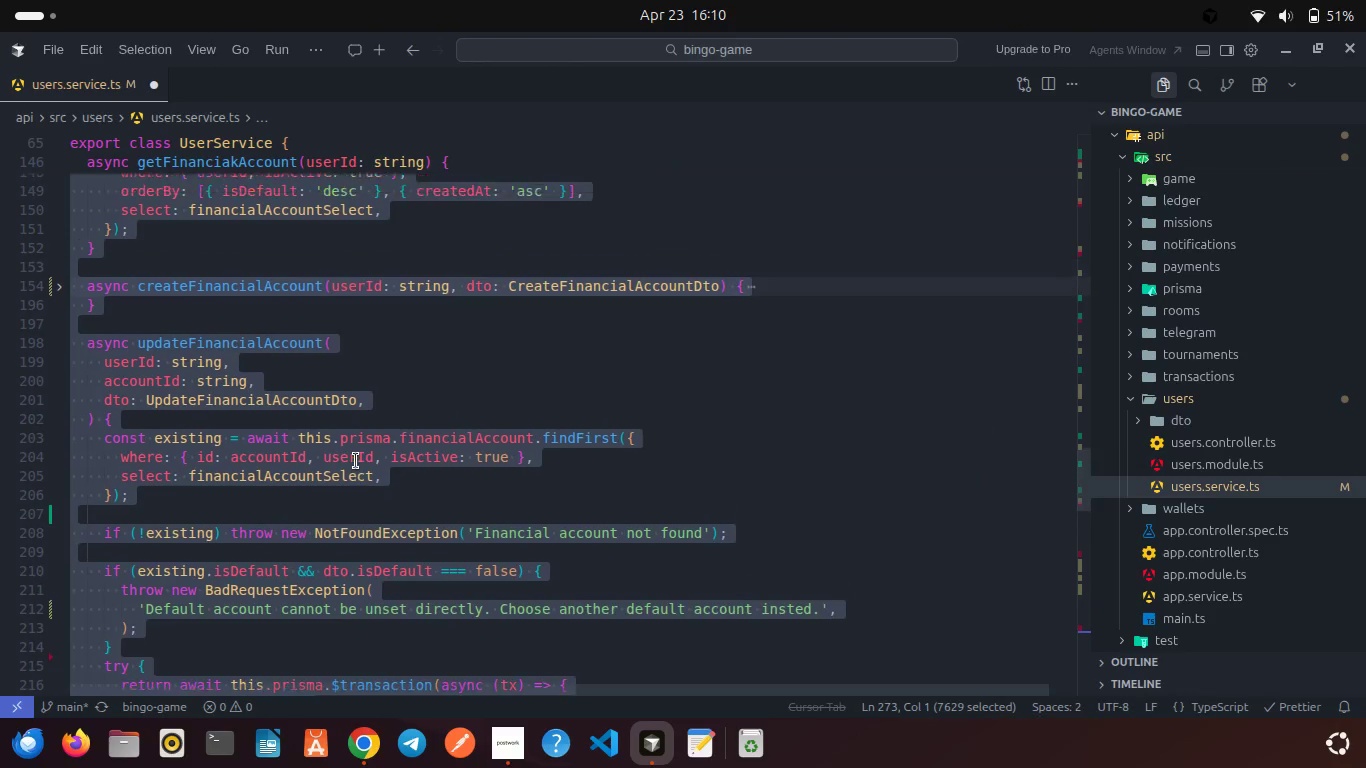 
scroll: coordinate [356, 461], scroll_direction: down, amount: 4.0
 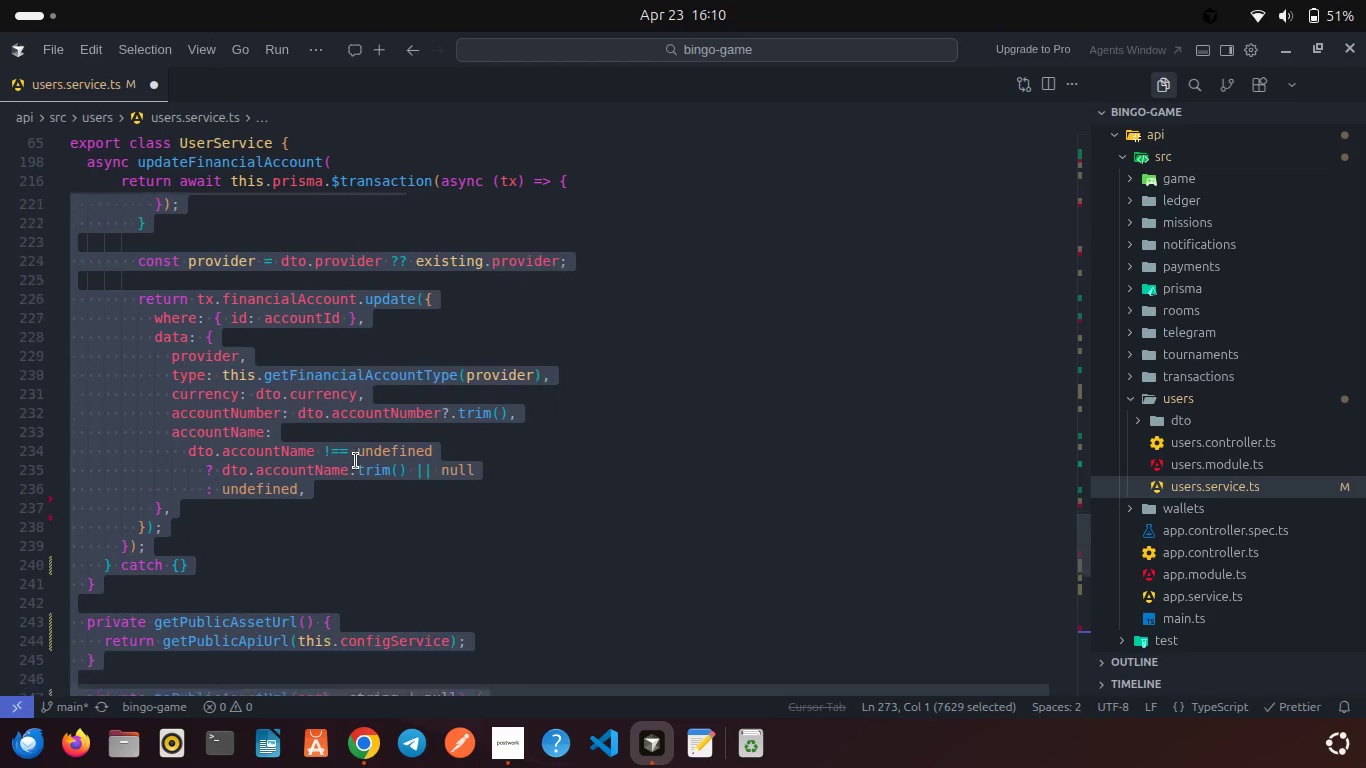 
left_click([356, 461])
 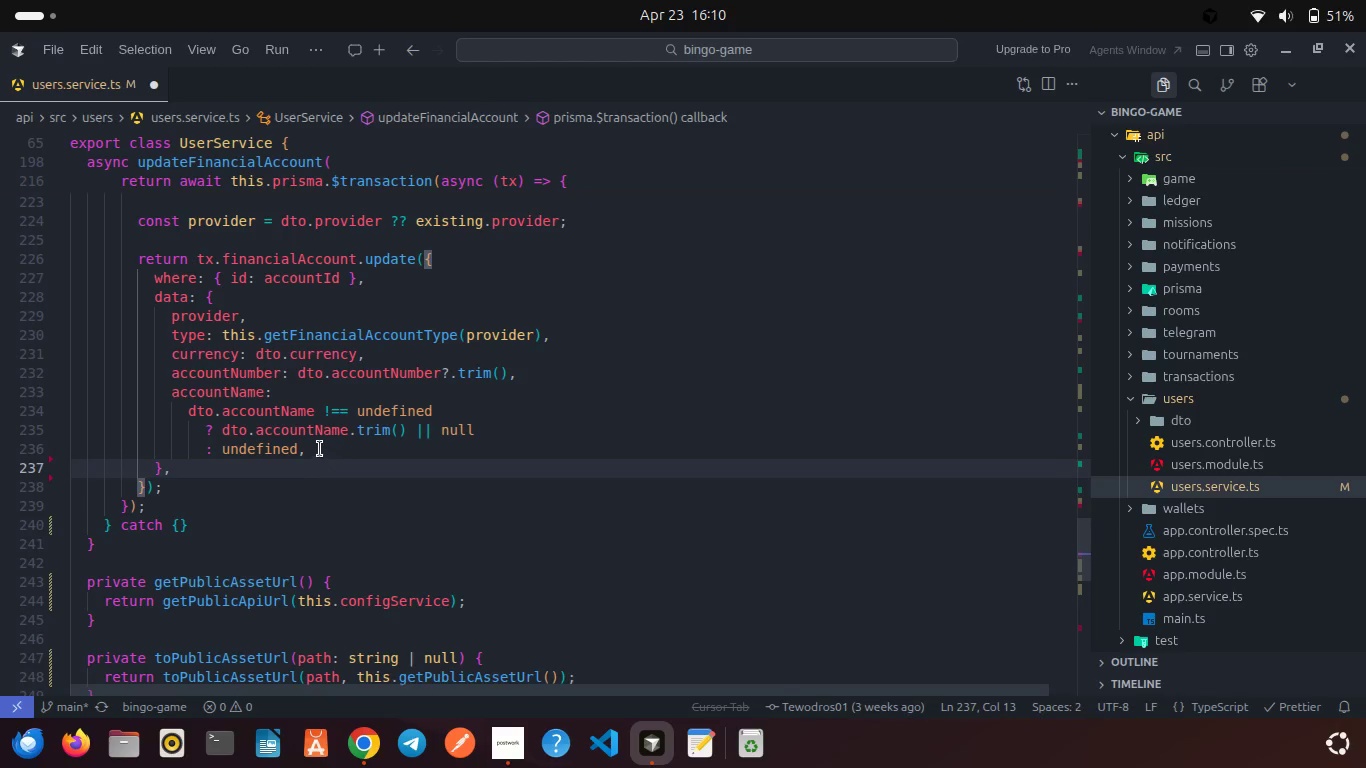 
left_click([320, 449])
 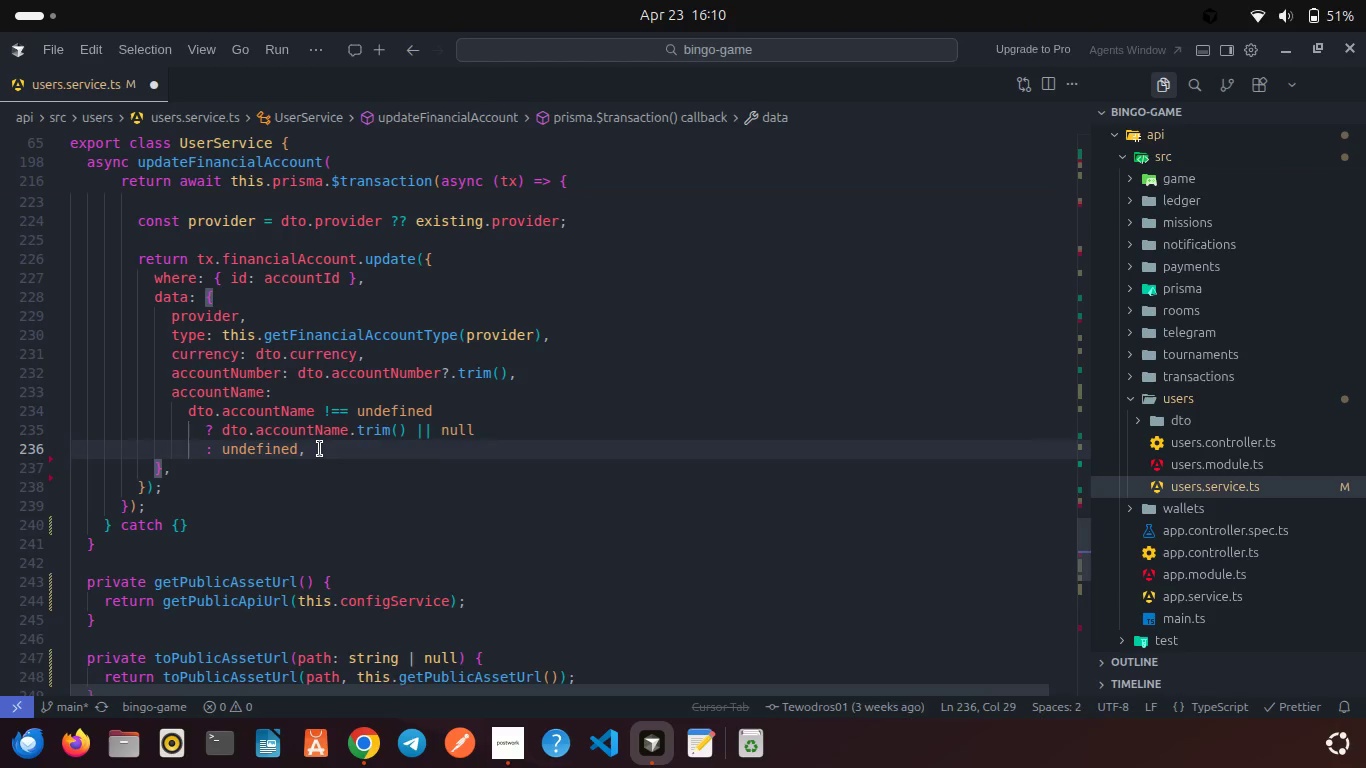 
key(Enter)
 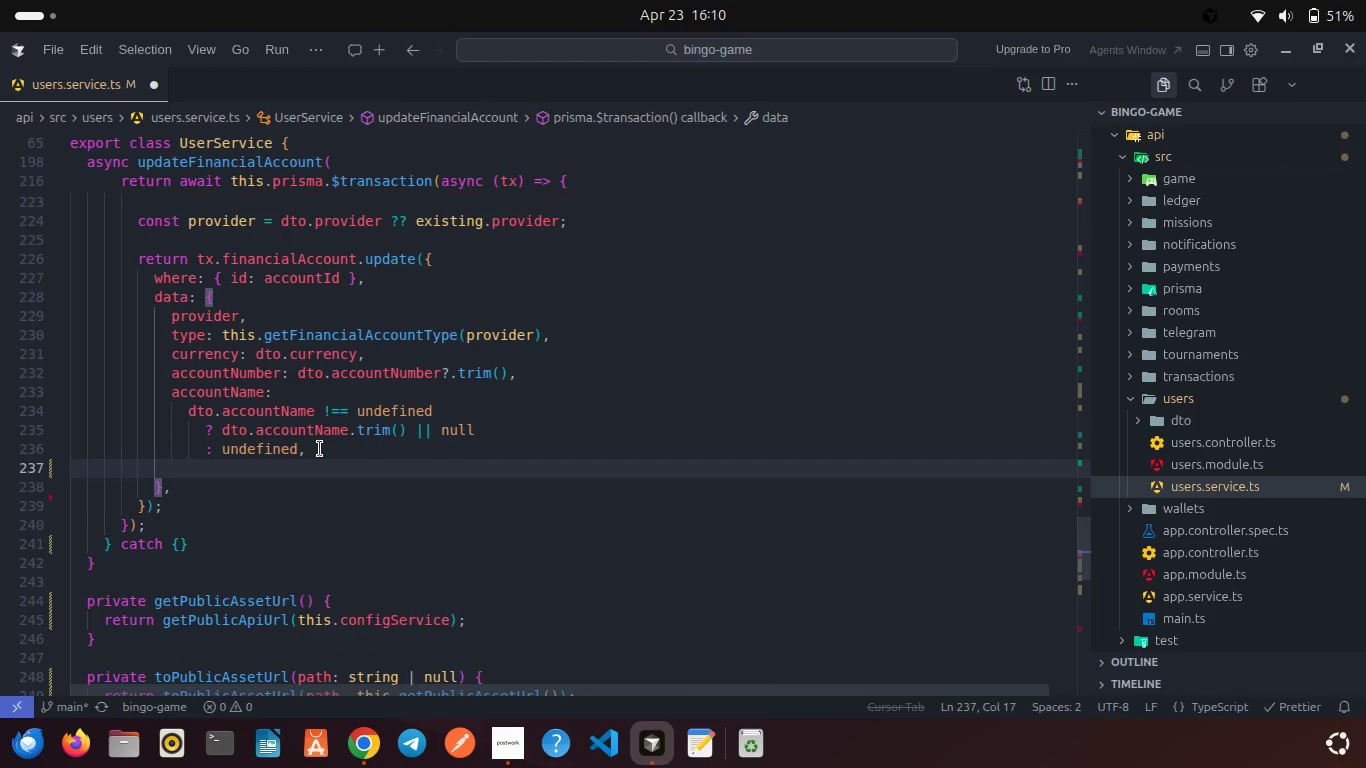 
key(Backspace)
key(Backspace)
type(labe)
 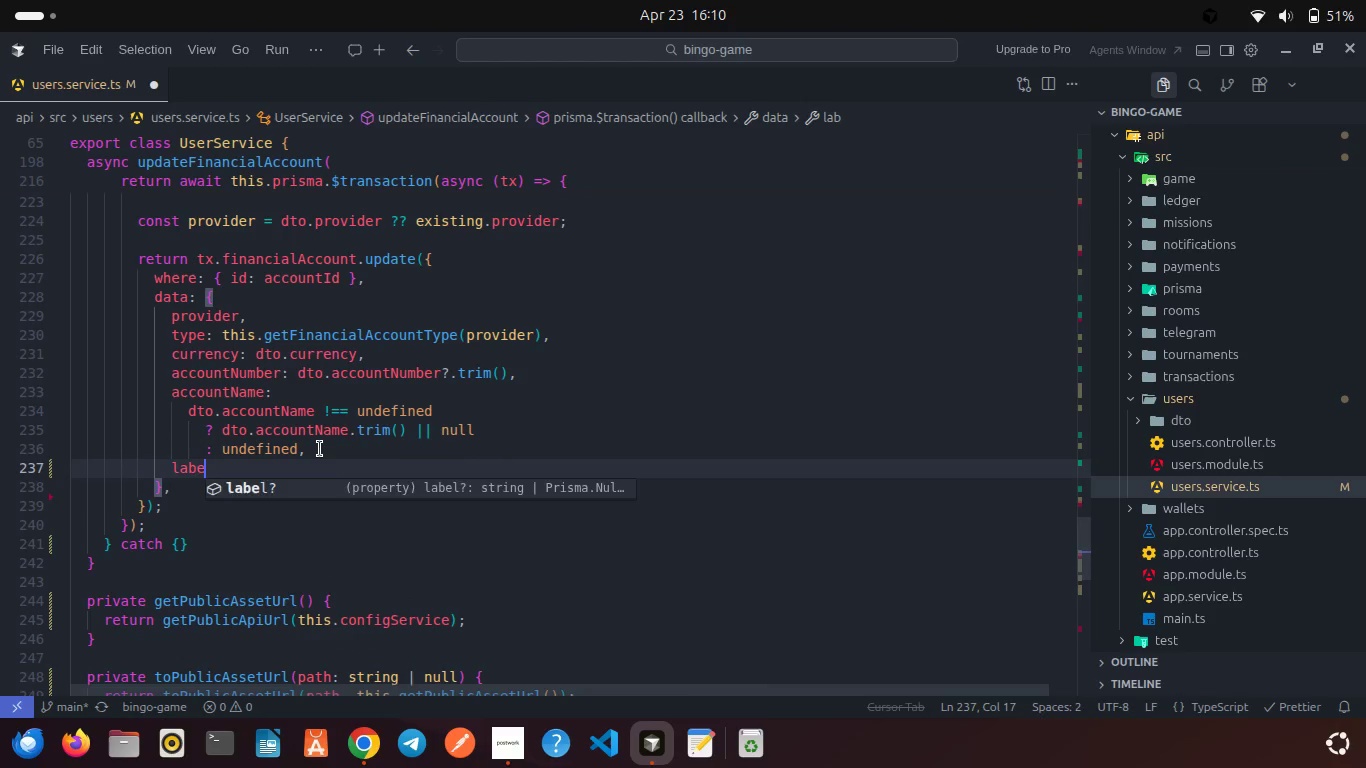 
key(Enter)
 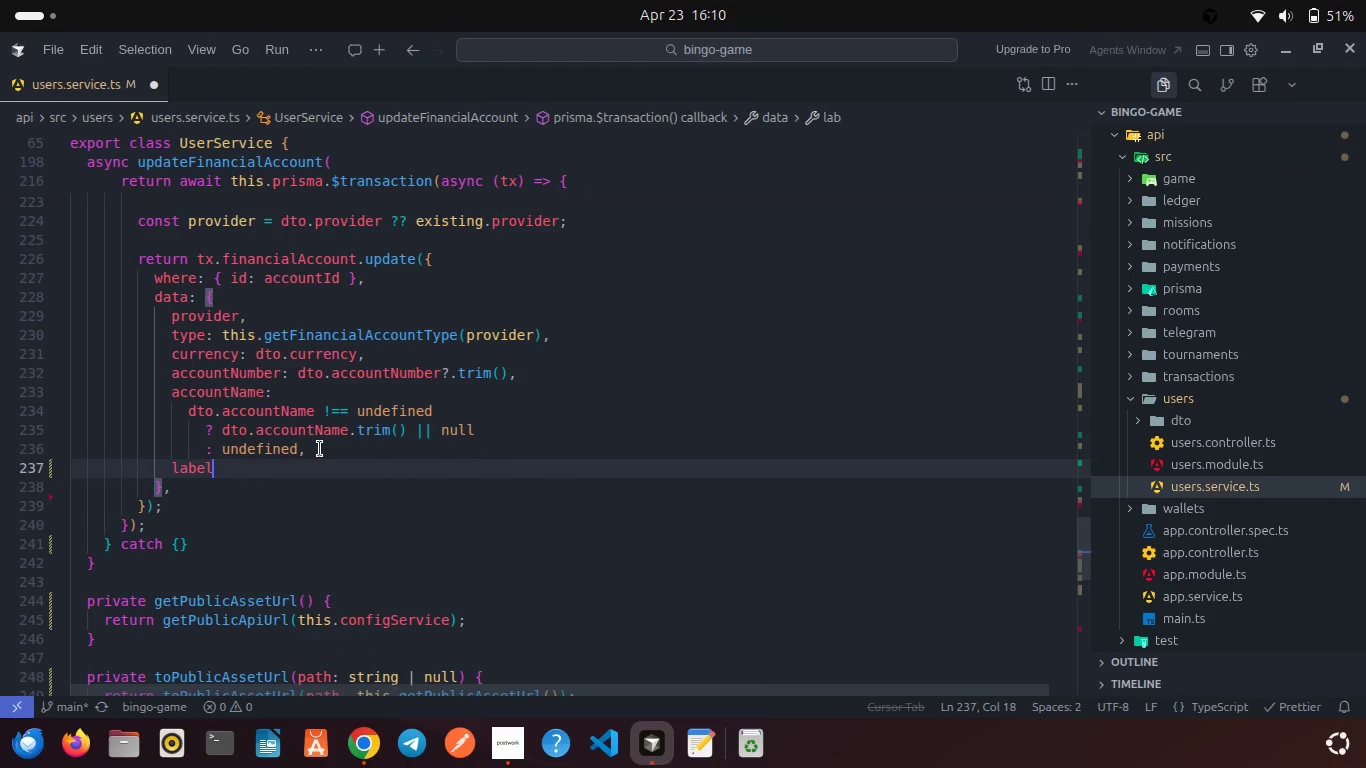 
type(: dto.la)
 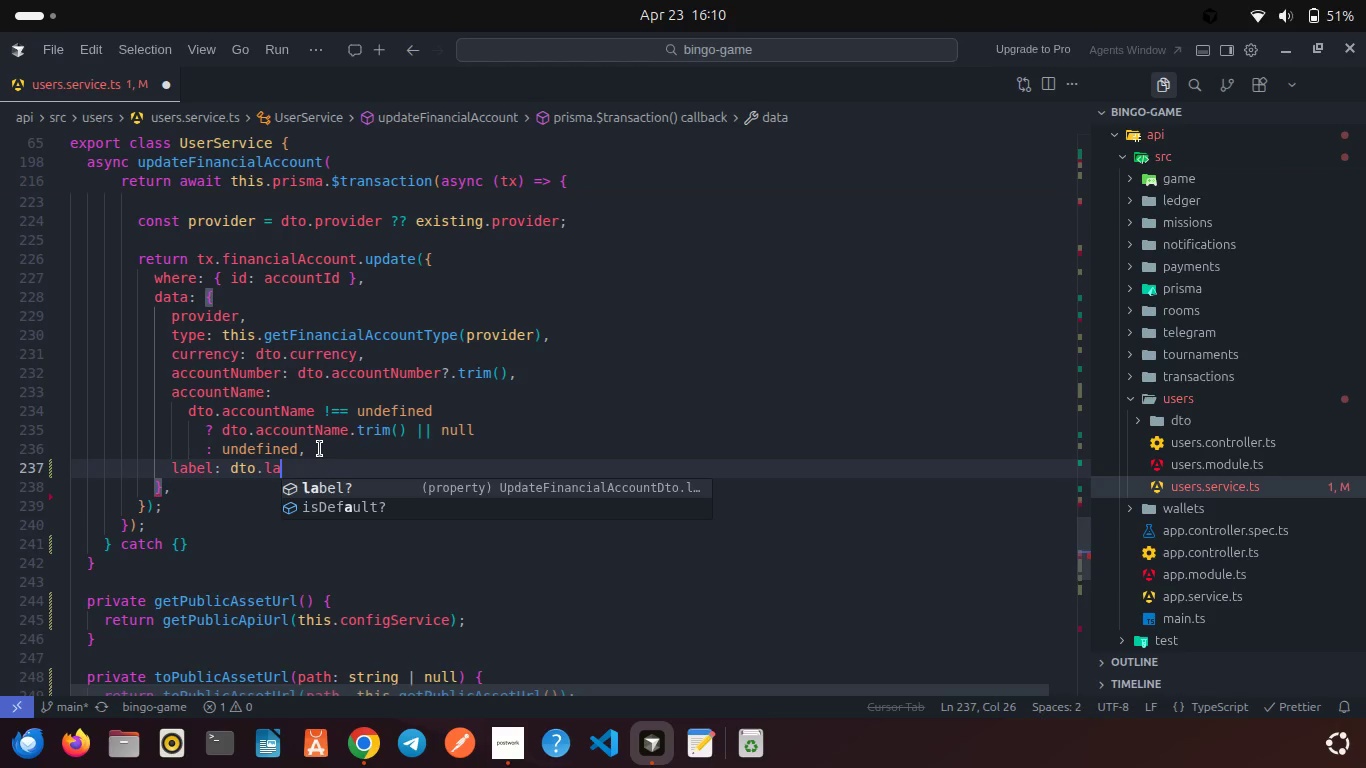 
key(Enter)
 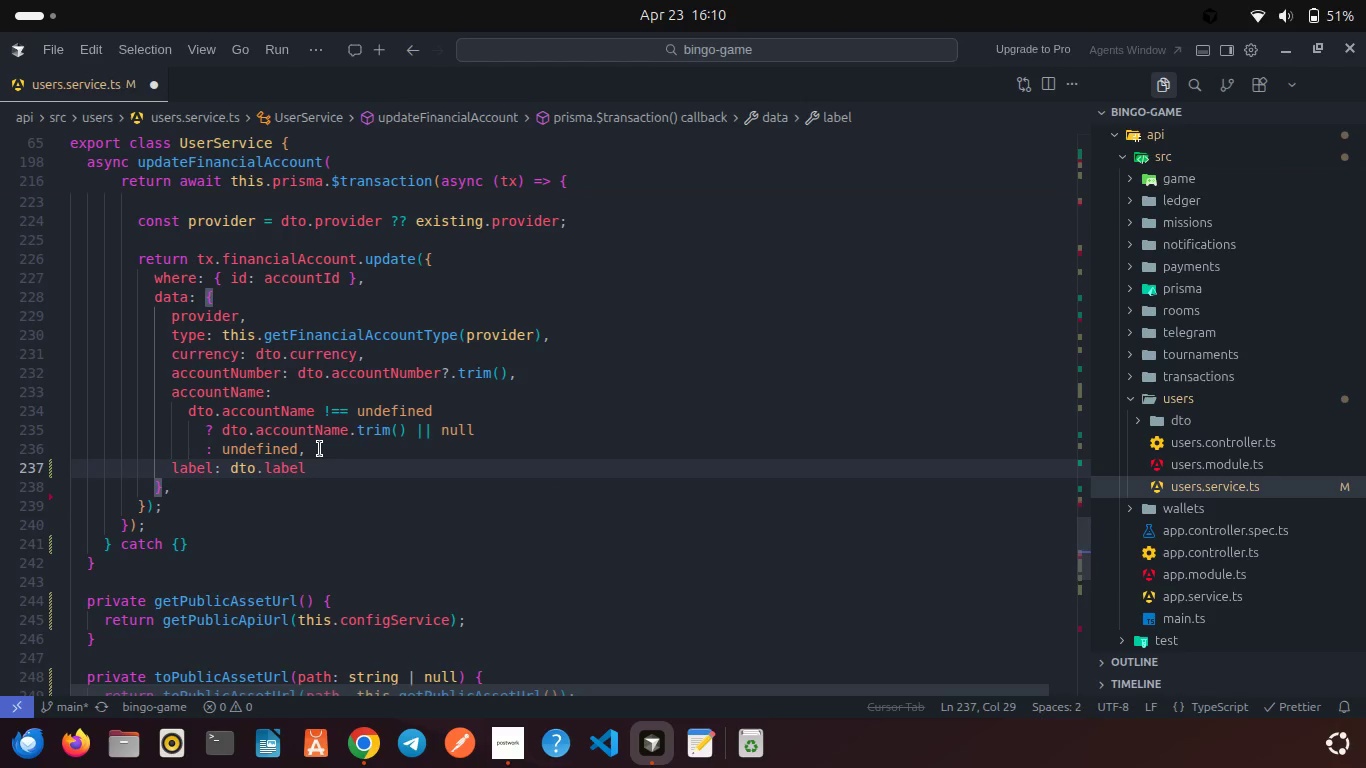 
type( !== undef)
 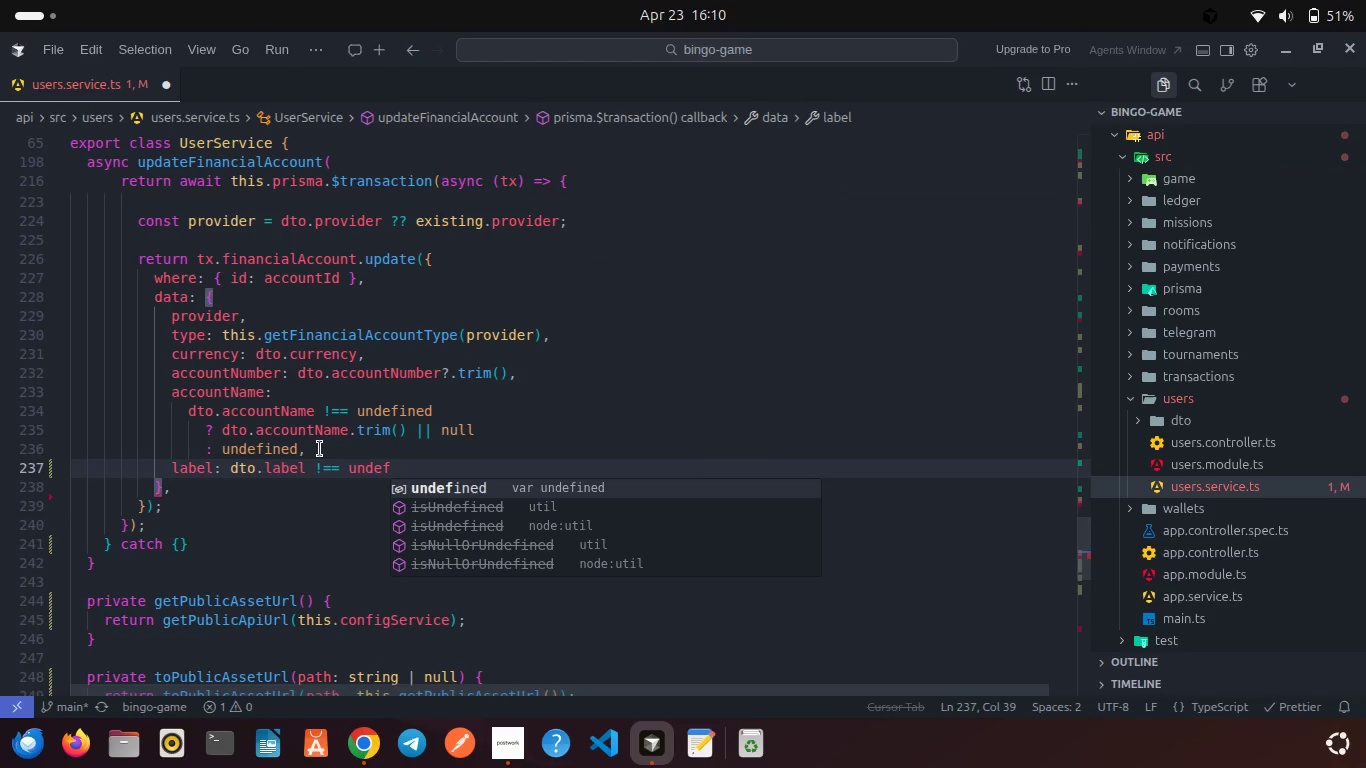 
key(Enter)
 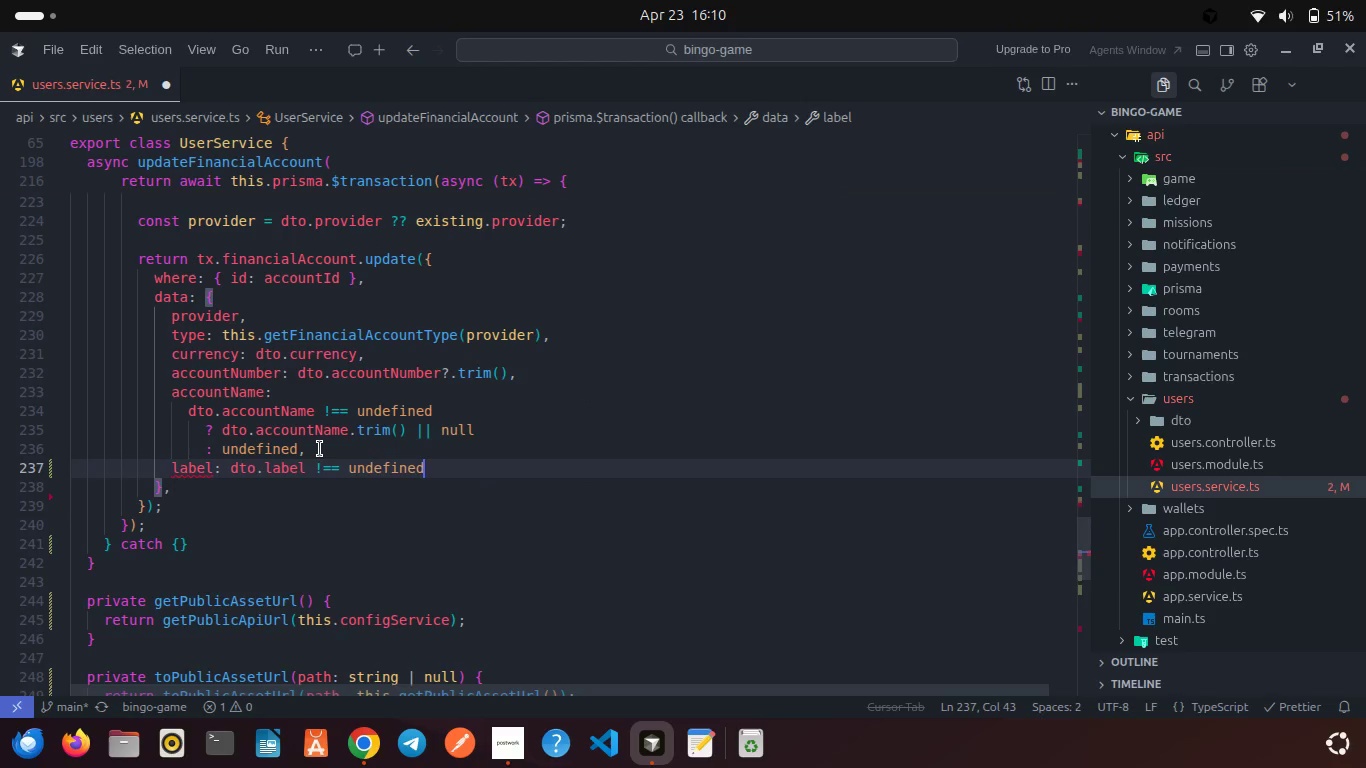 
type(.tr)
 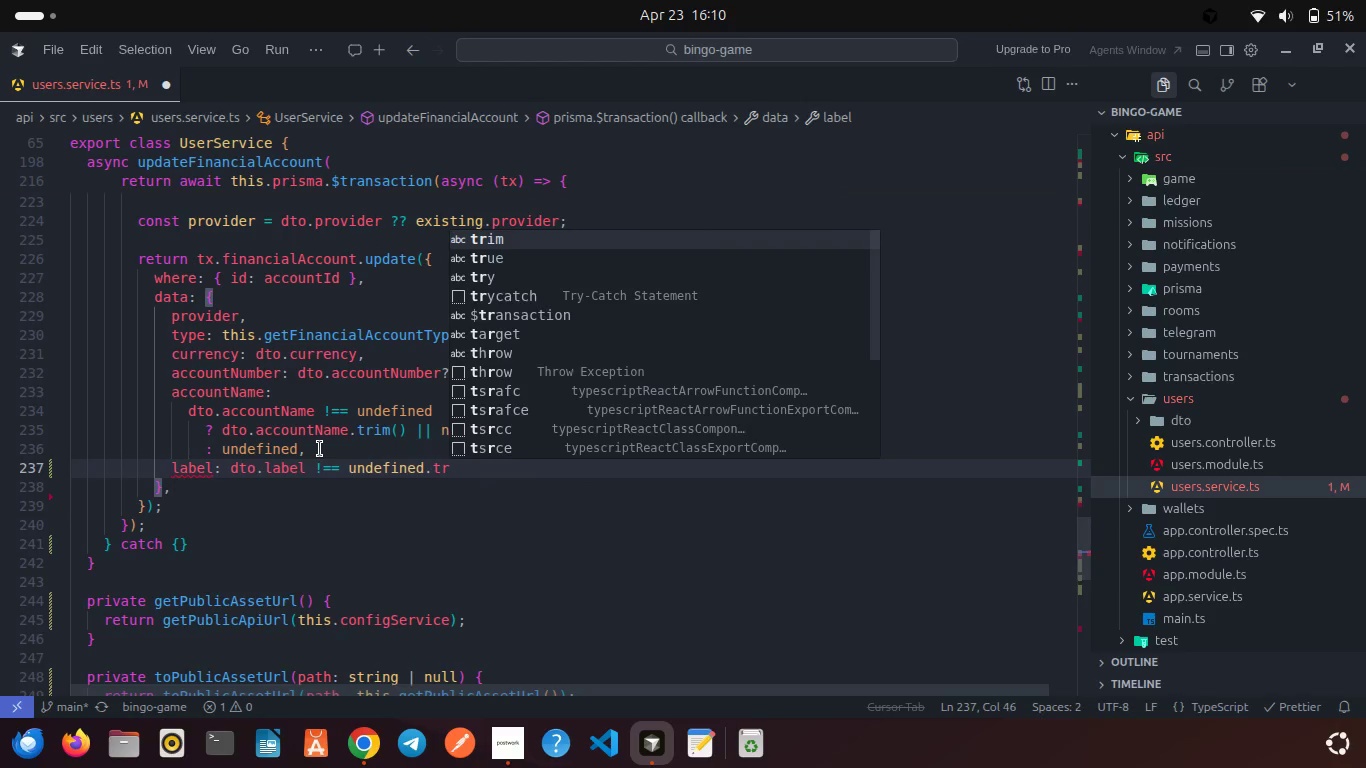 
key(Enter)
 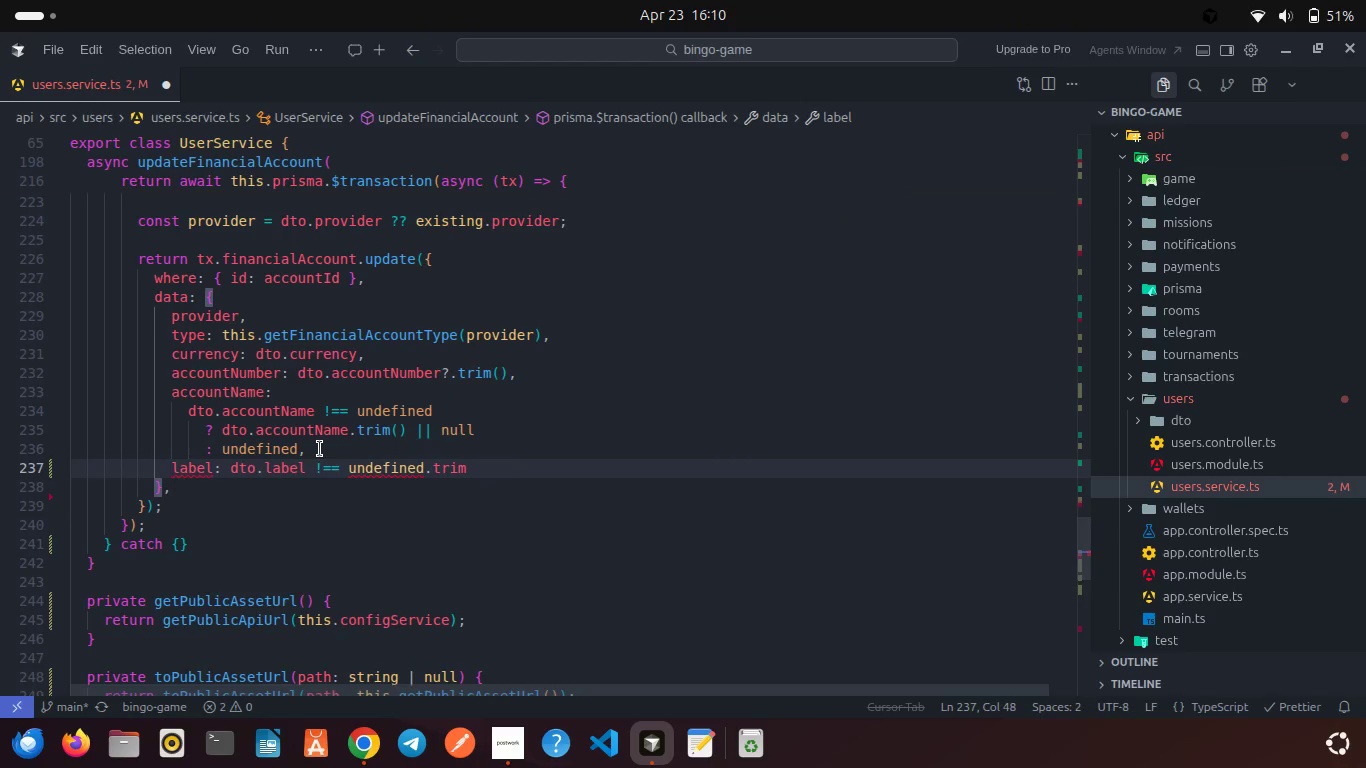 
type(() ||)
 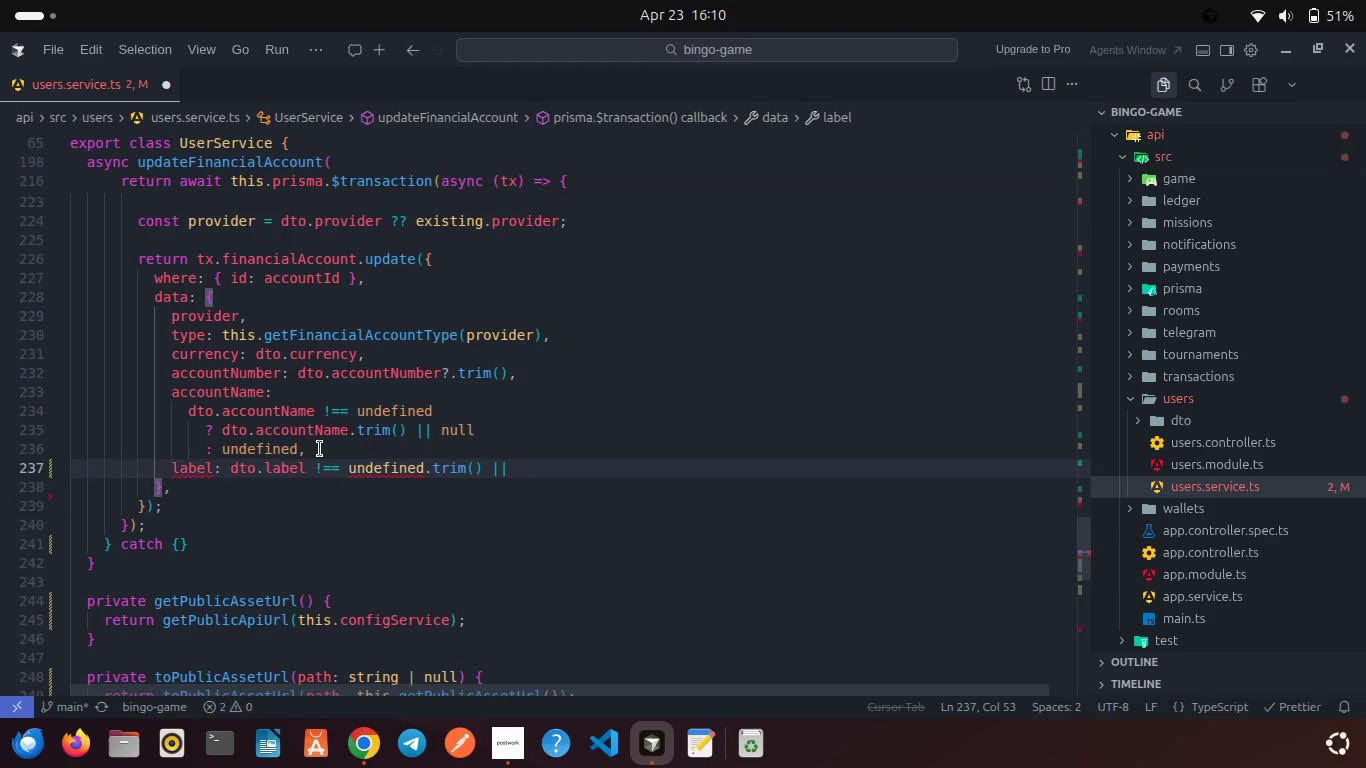 
key(Backspace)
key(Backspace)
key(Backspace)
key(Backspace)
key(Backspace)
key(Backspace)
key(Backspace)
key(Backspace)
key(Backspace)
key(Backspace)
type( ? dto.l)
 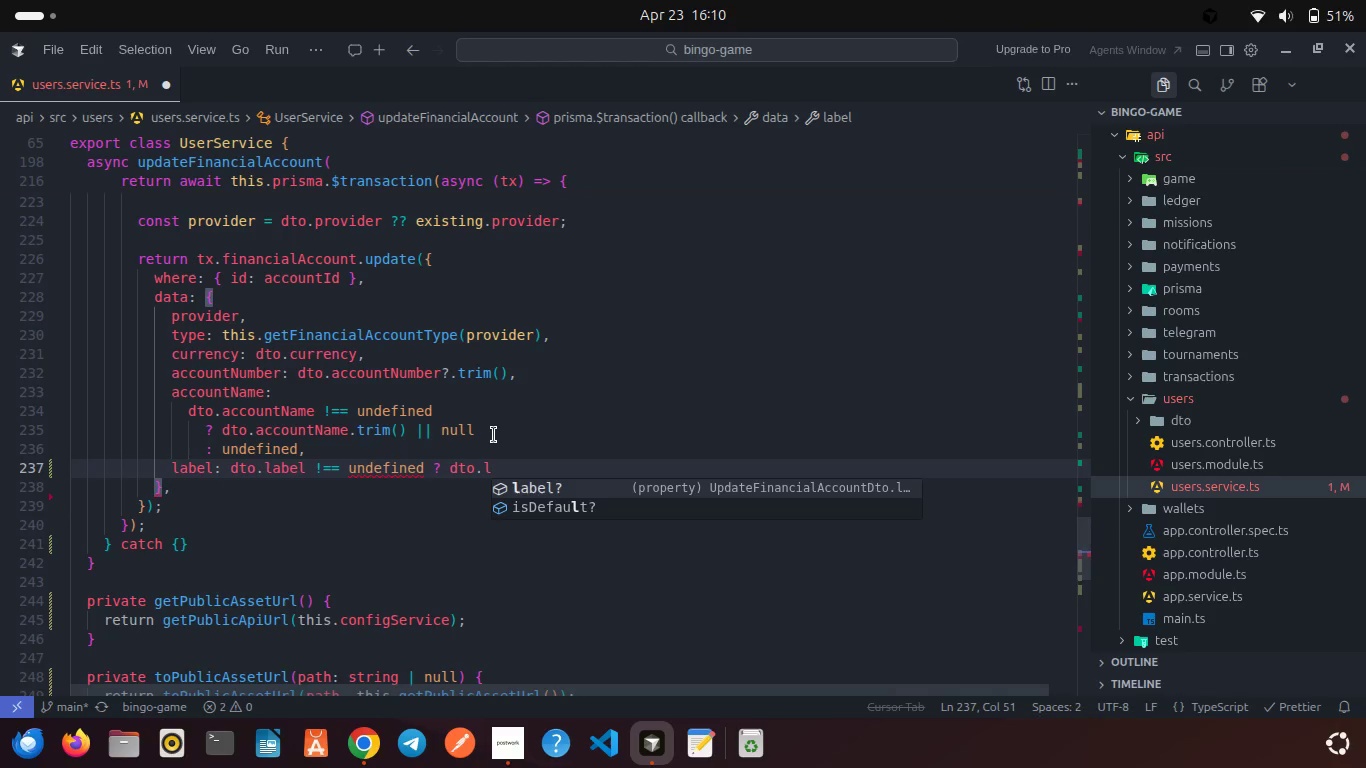 
key(Enter)
 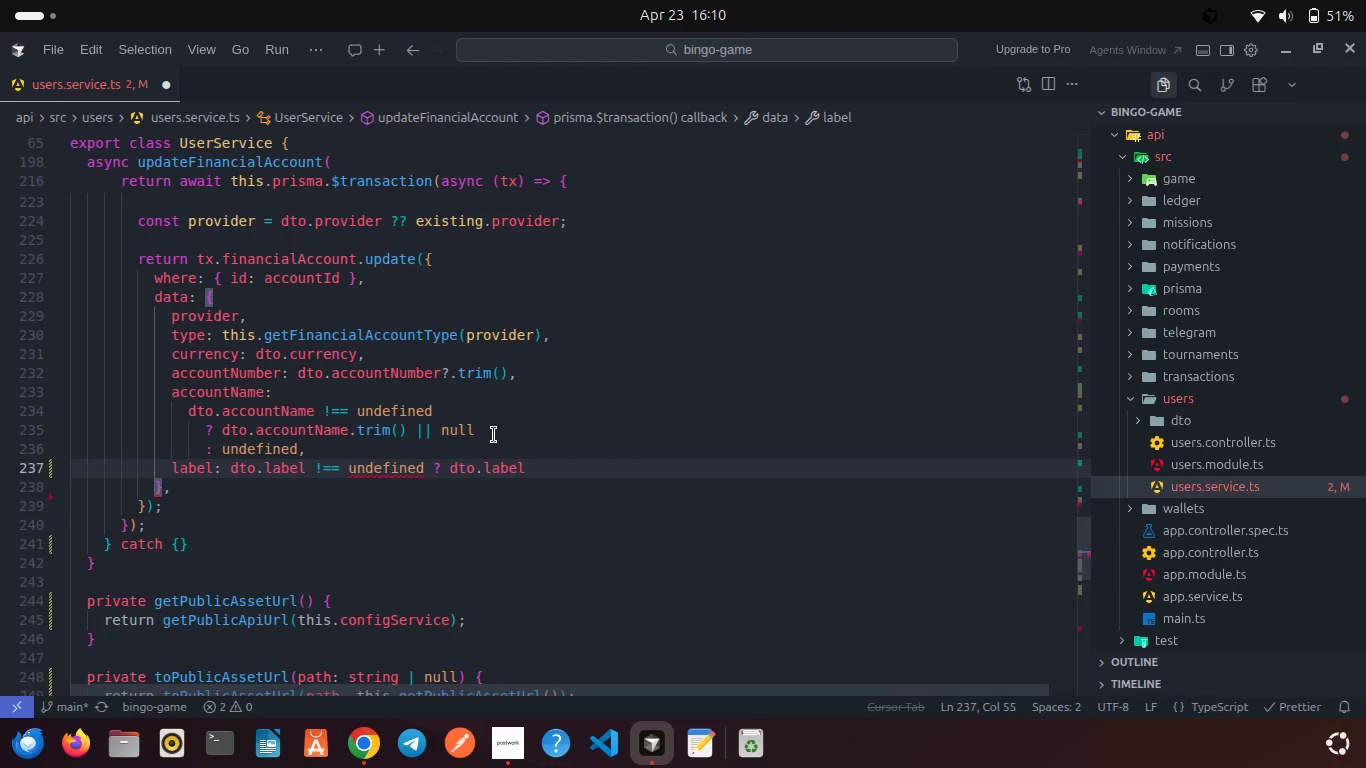 
type(.tir)
 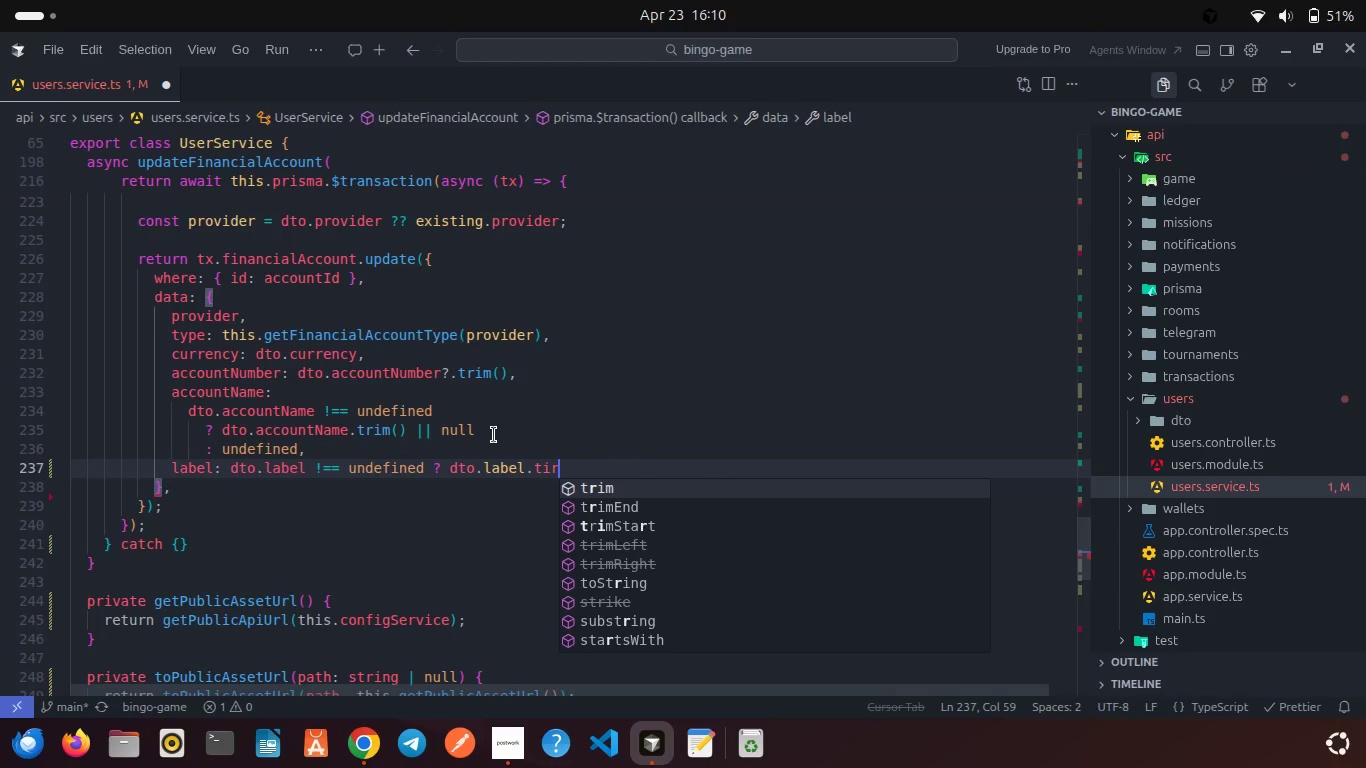 
key(Enter)
 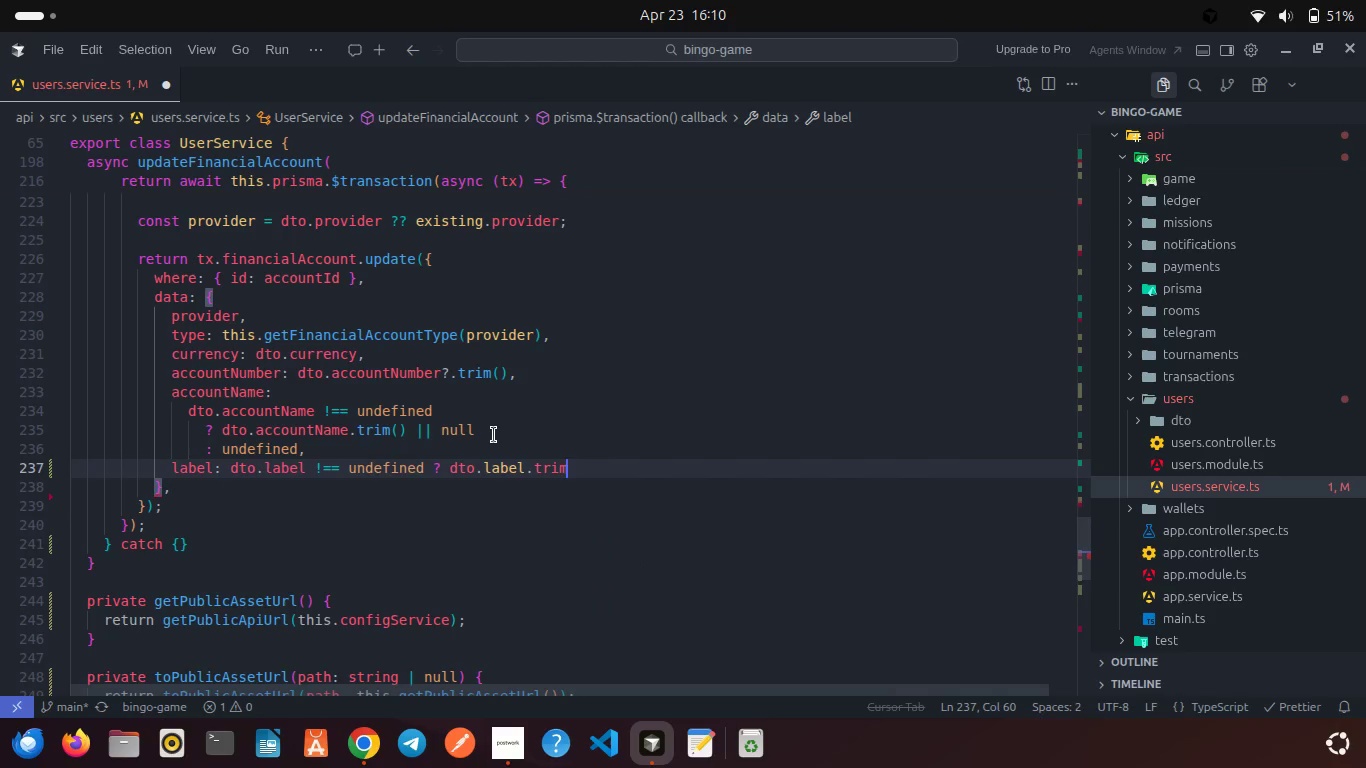 
type(() || null : undef)
 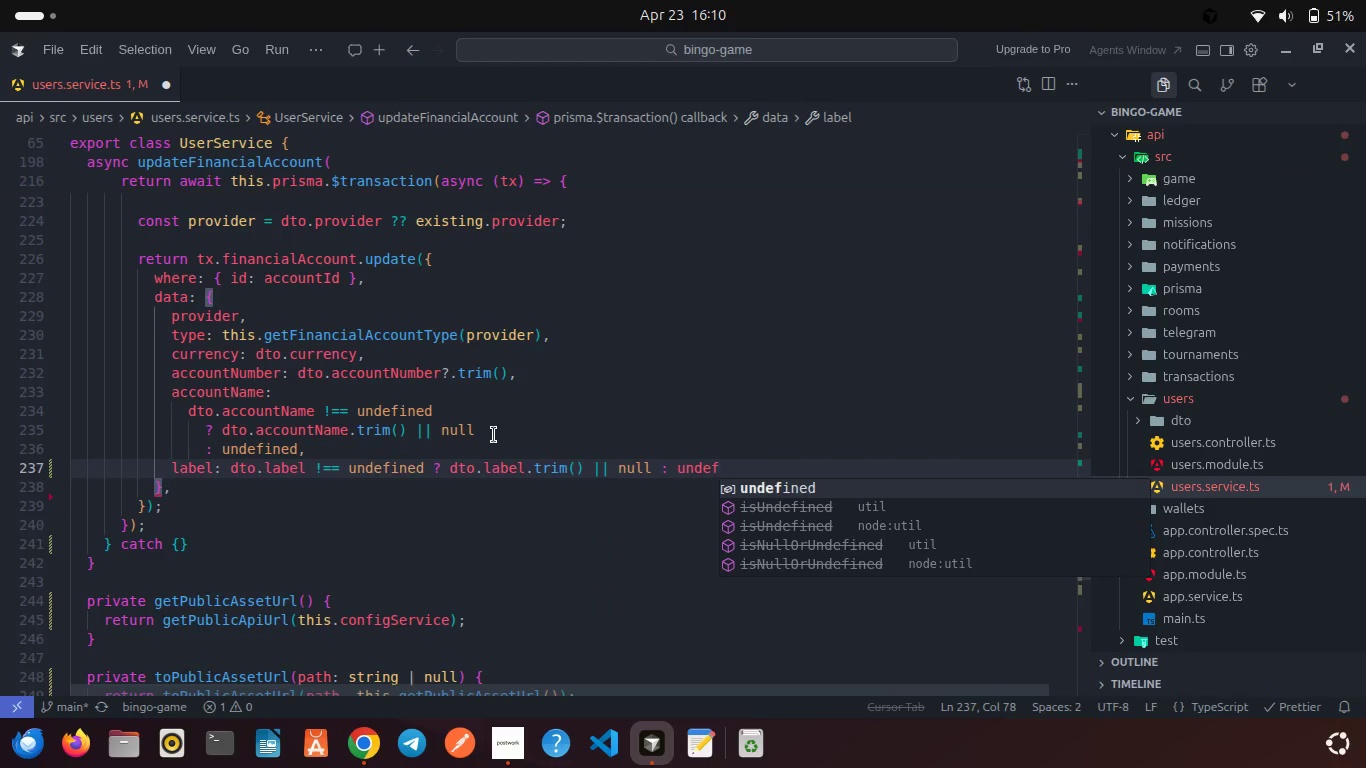 
key(Enter)
 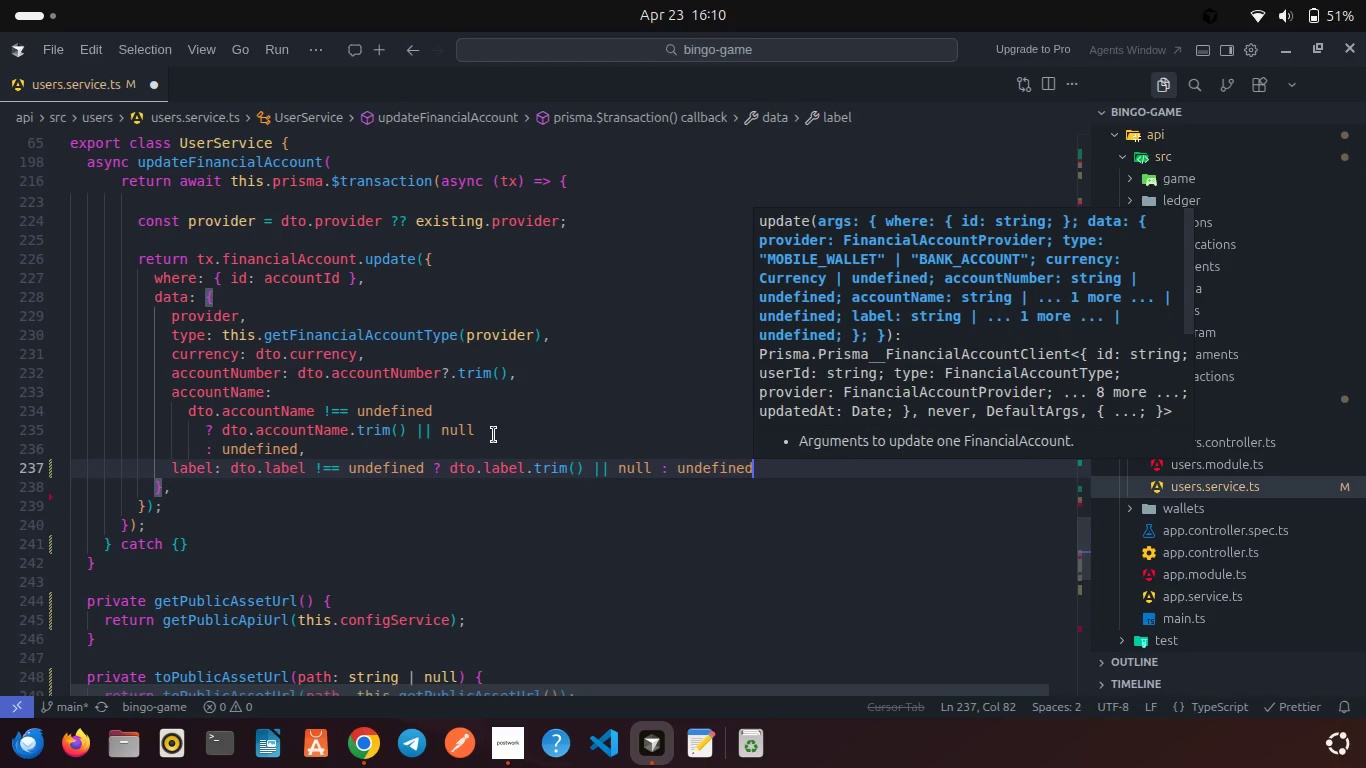 
key(Comma)
 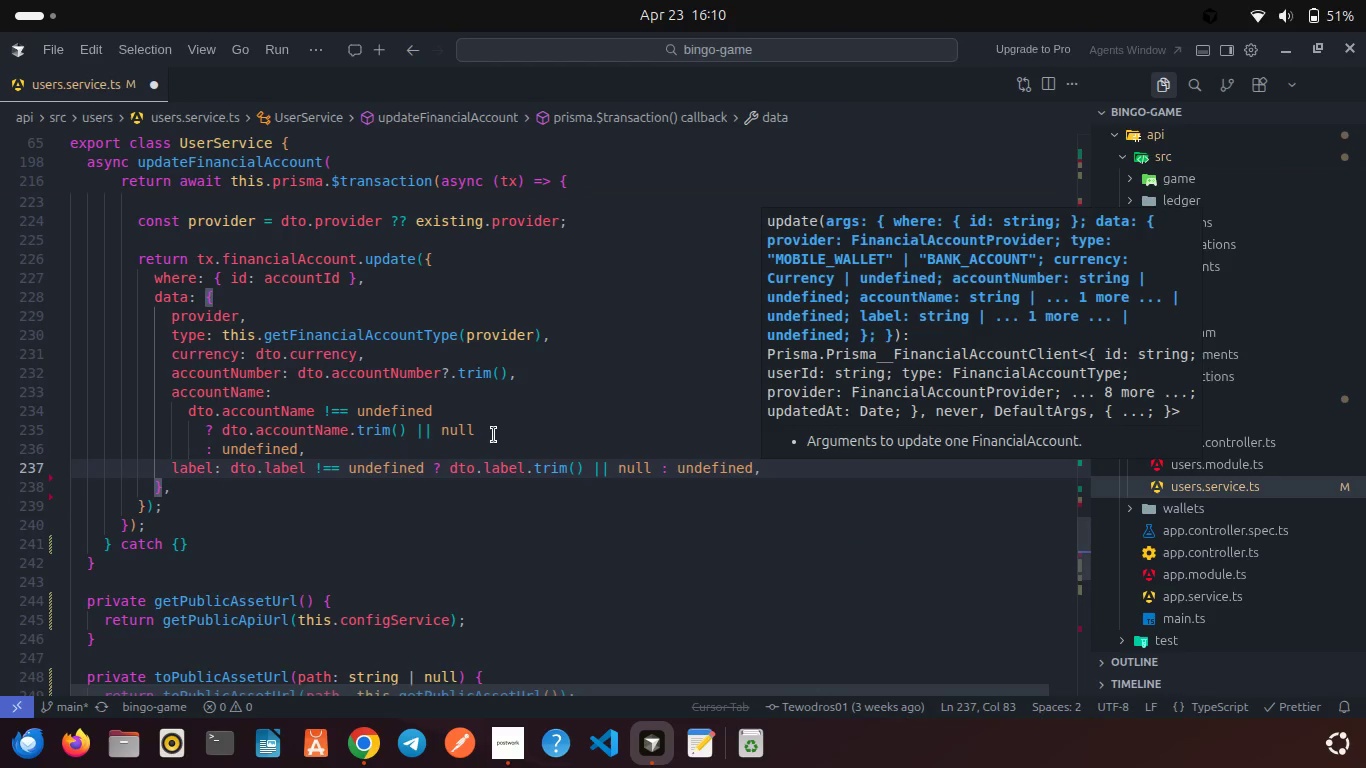 
key(Enter)
 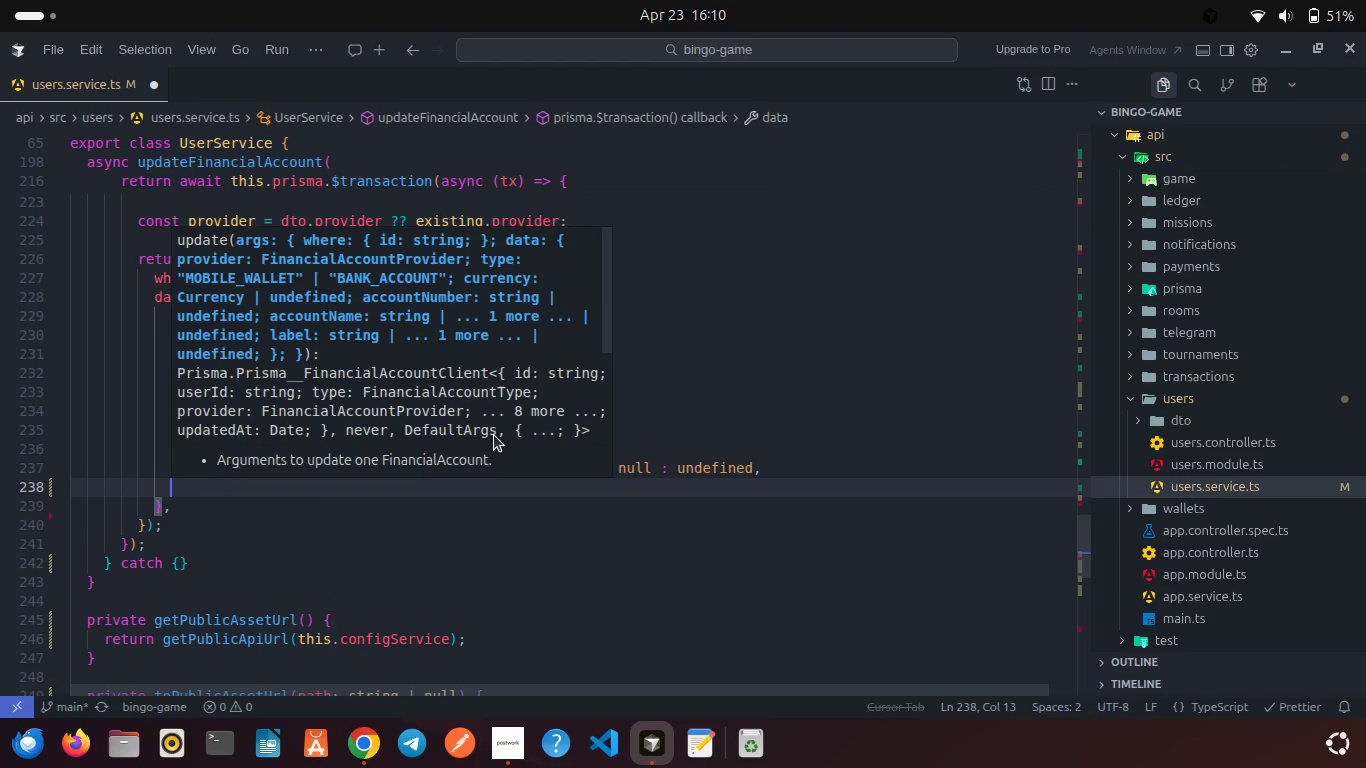 
type(isde)
 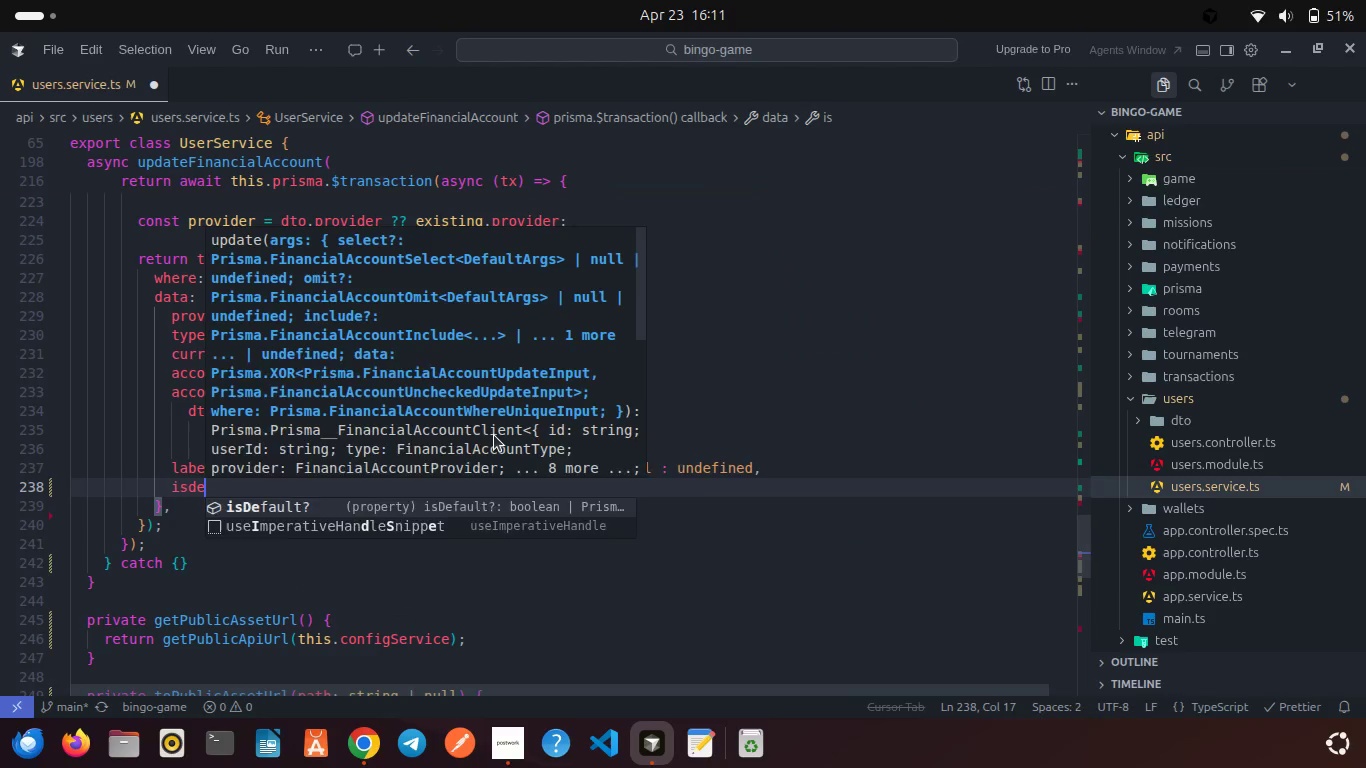 
key(Enter)
 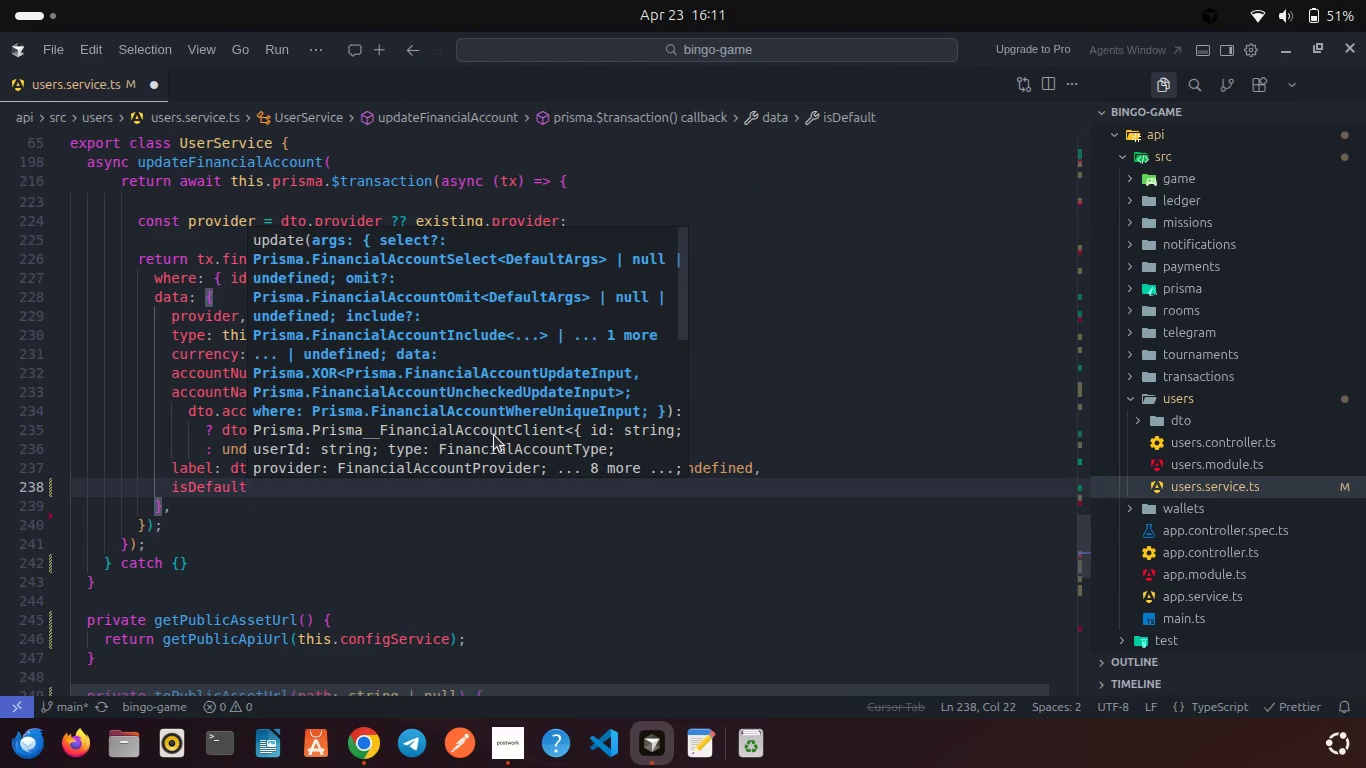 
type(: dto.is)
 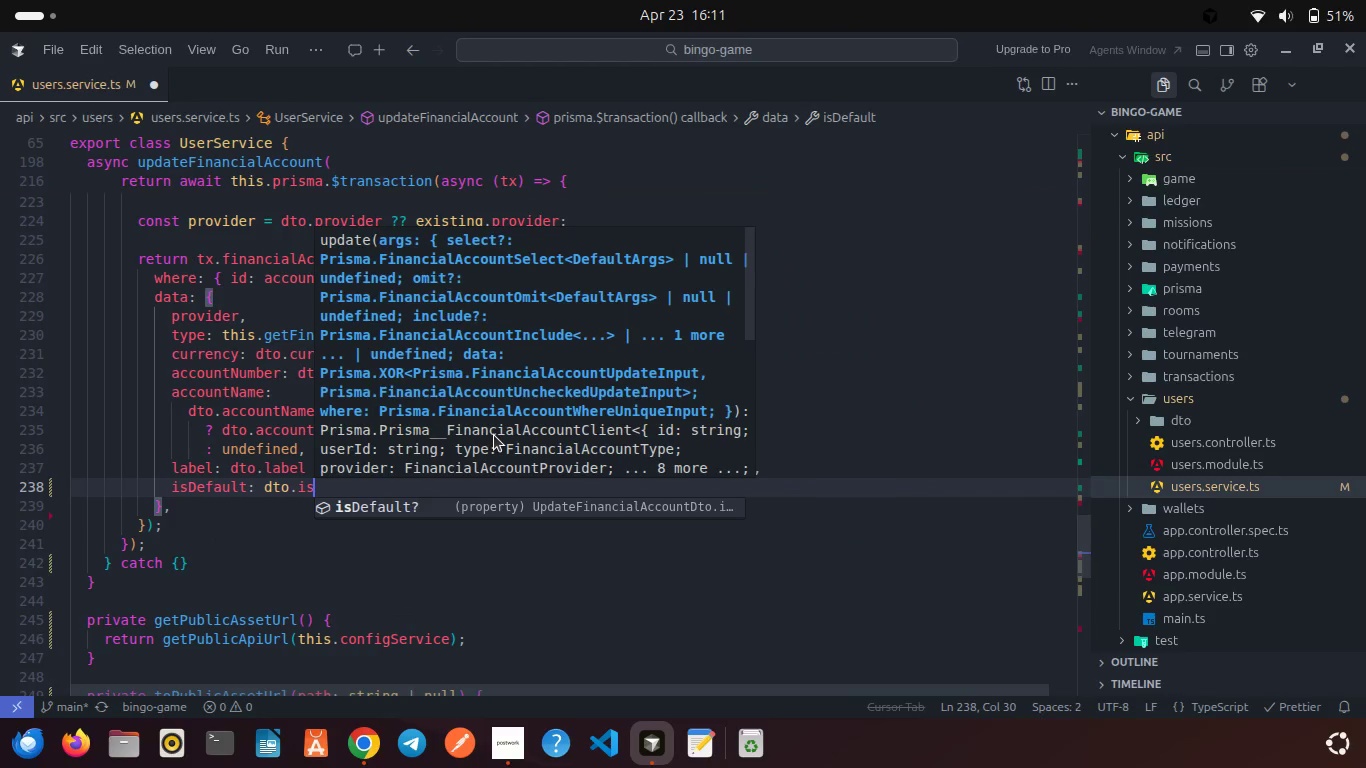 
key(Enter)
 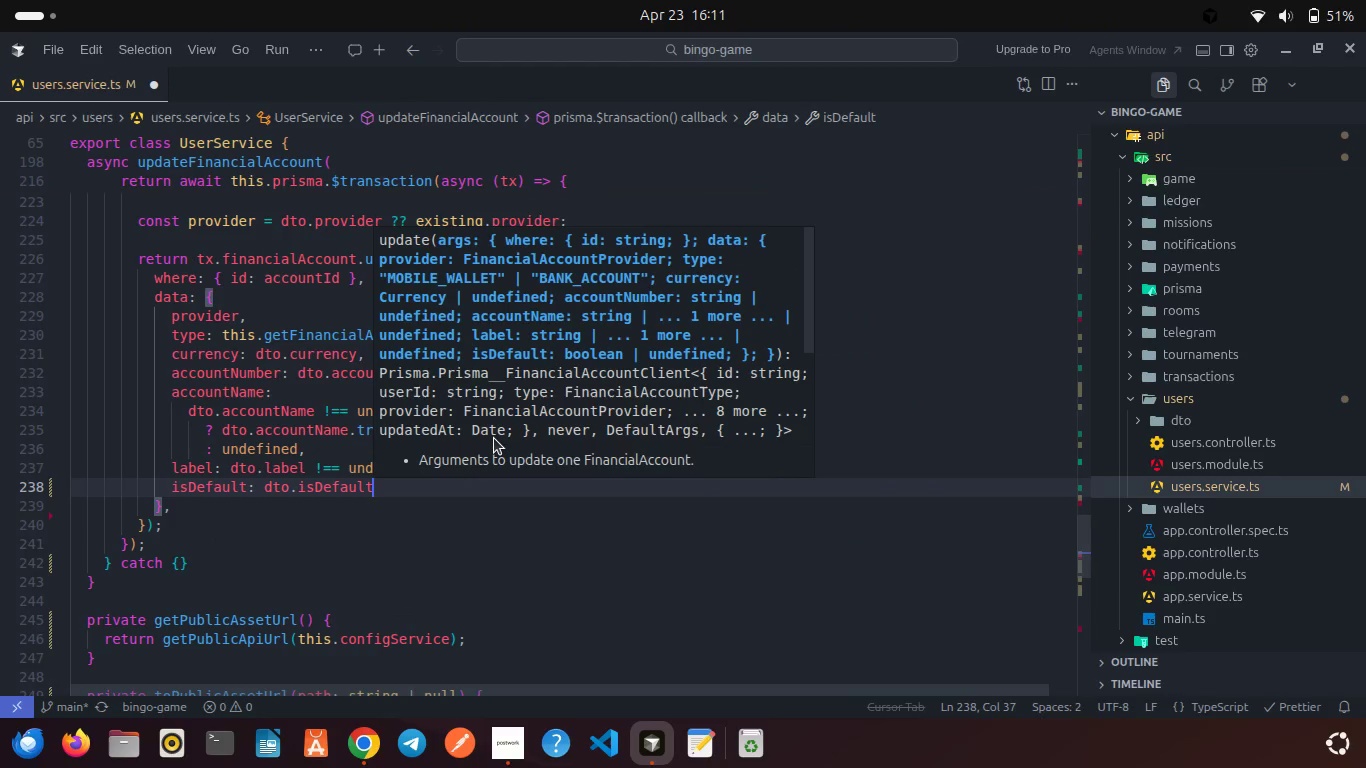 
key(Period)
 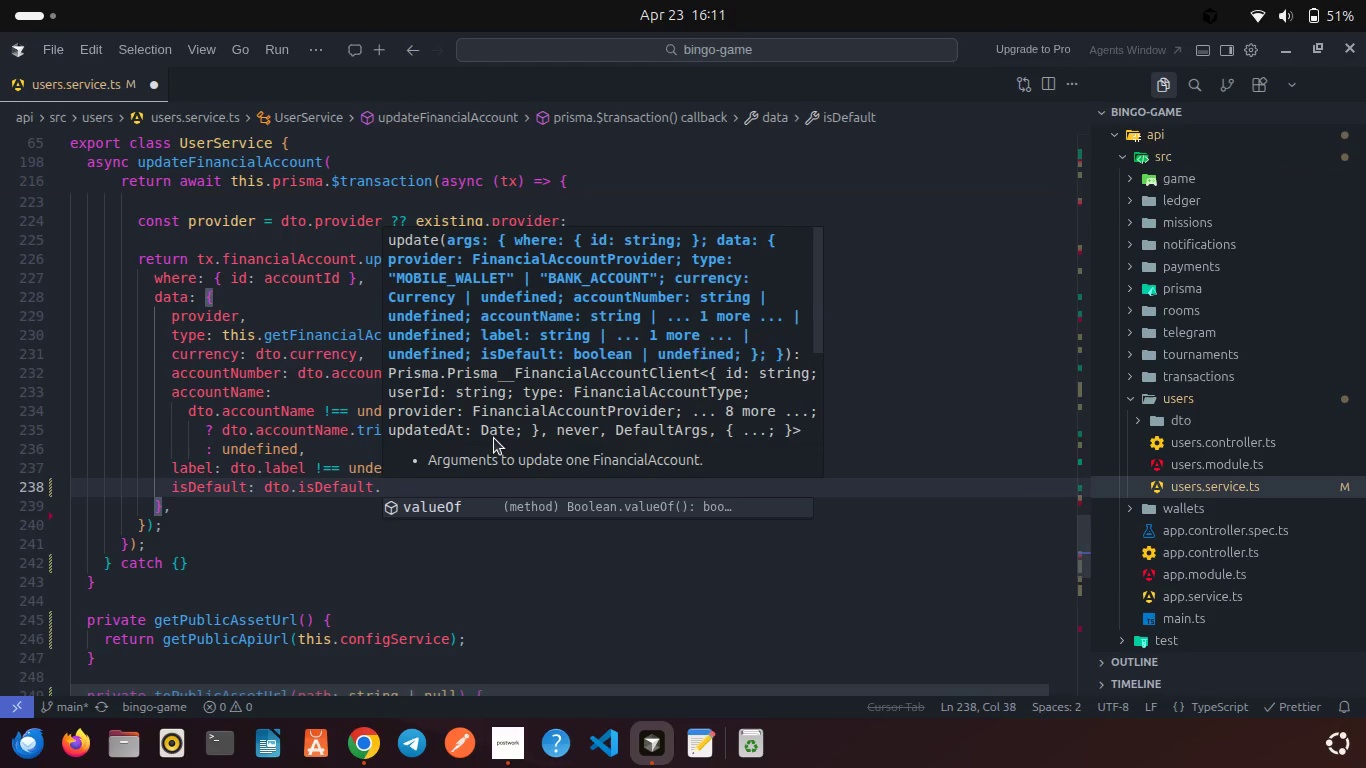 
key(Backspace)
 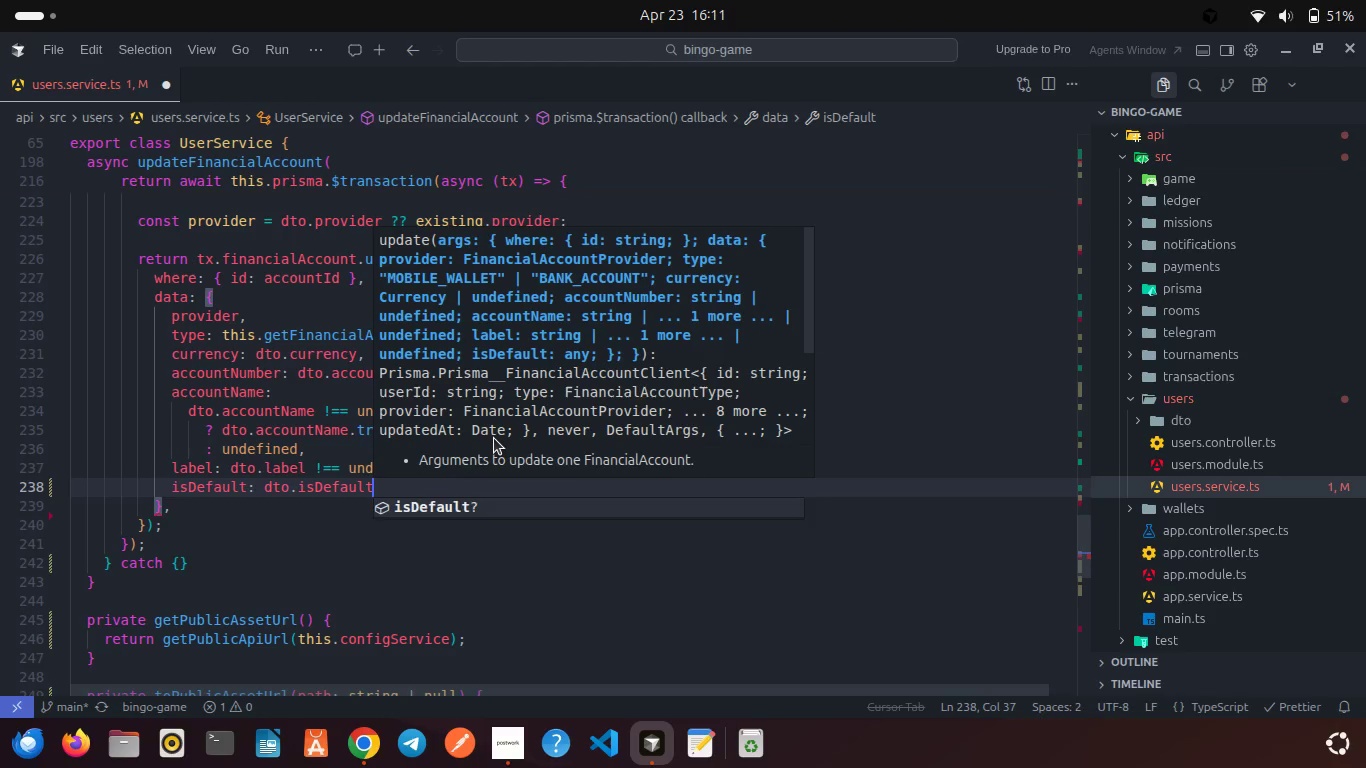 
key(Comma)
 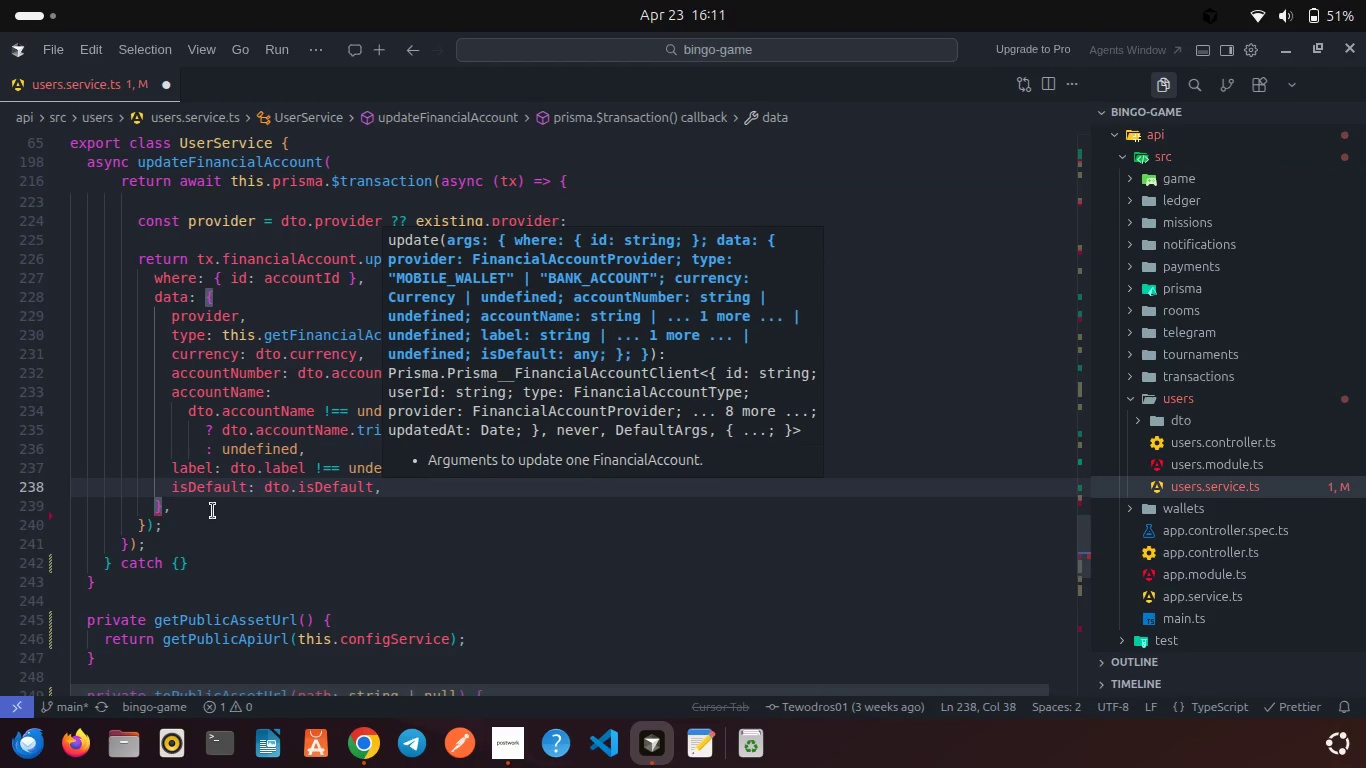 
left_click([213, 511])
 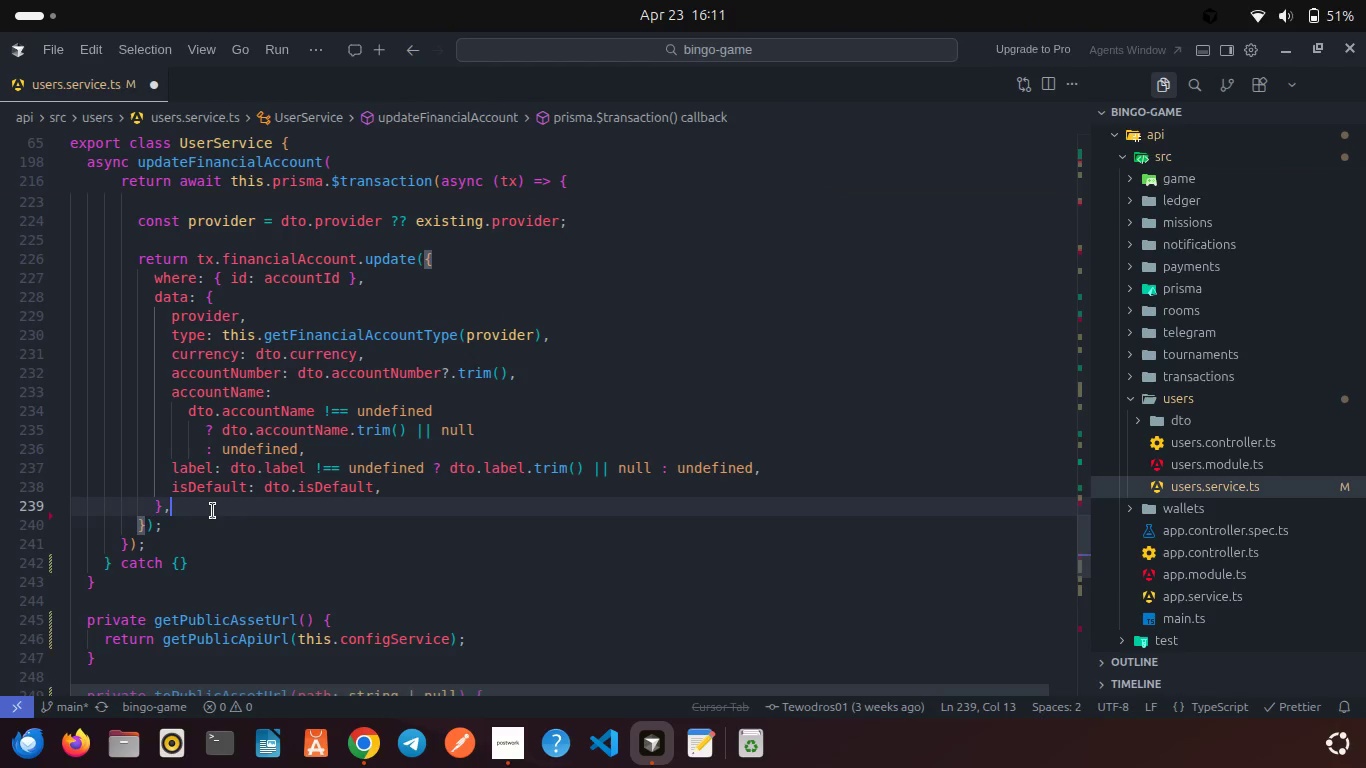 
key(Enter)
 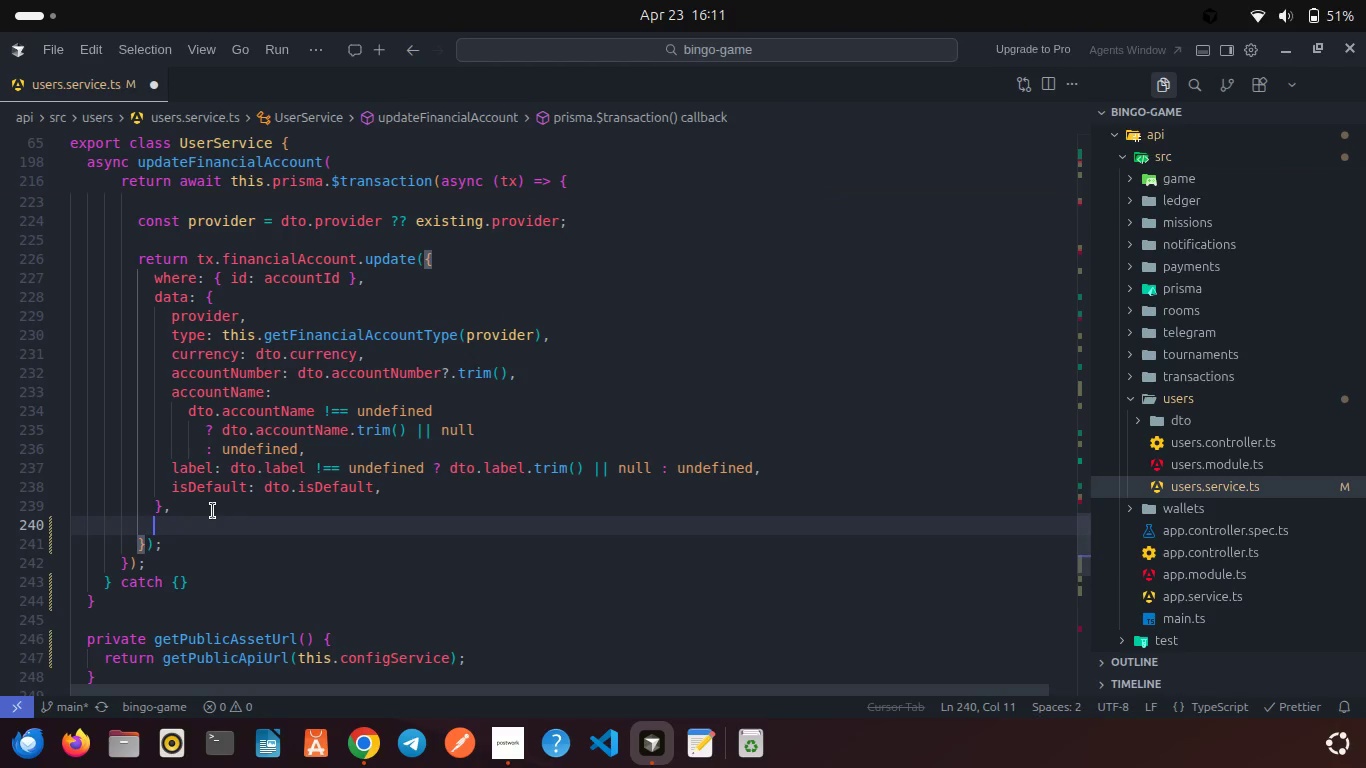 
type(sel)
 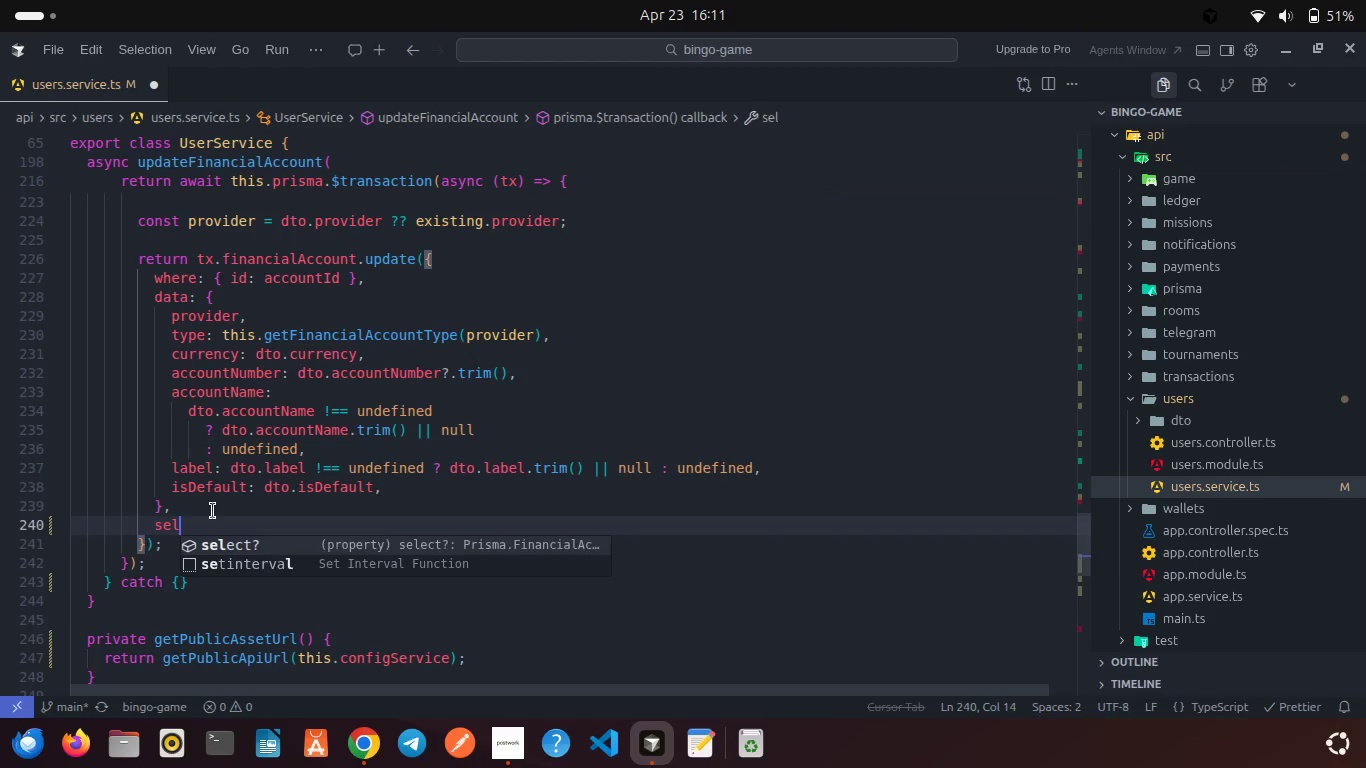 
key(Enter)
 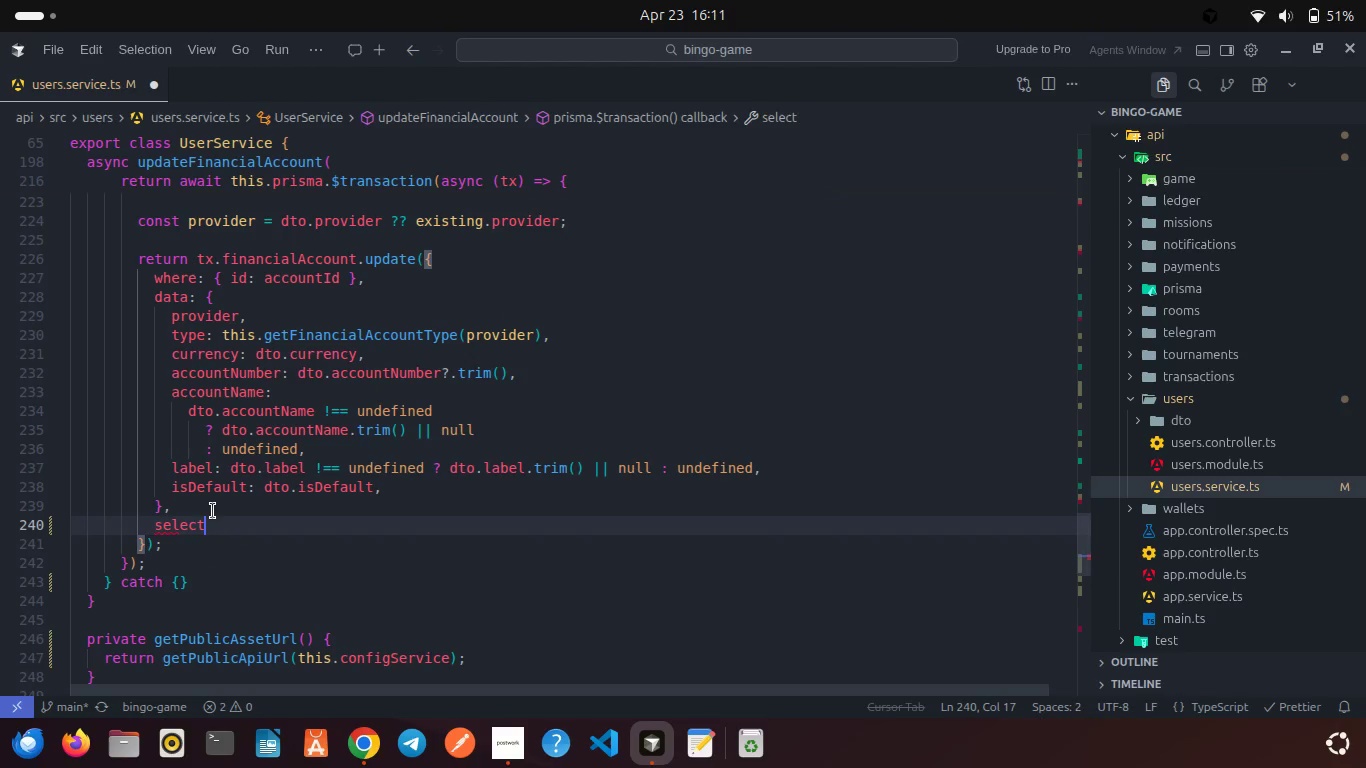 
type(: fina)
 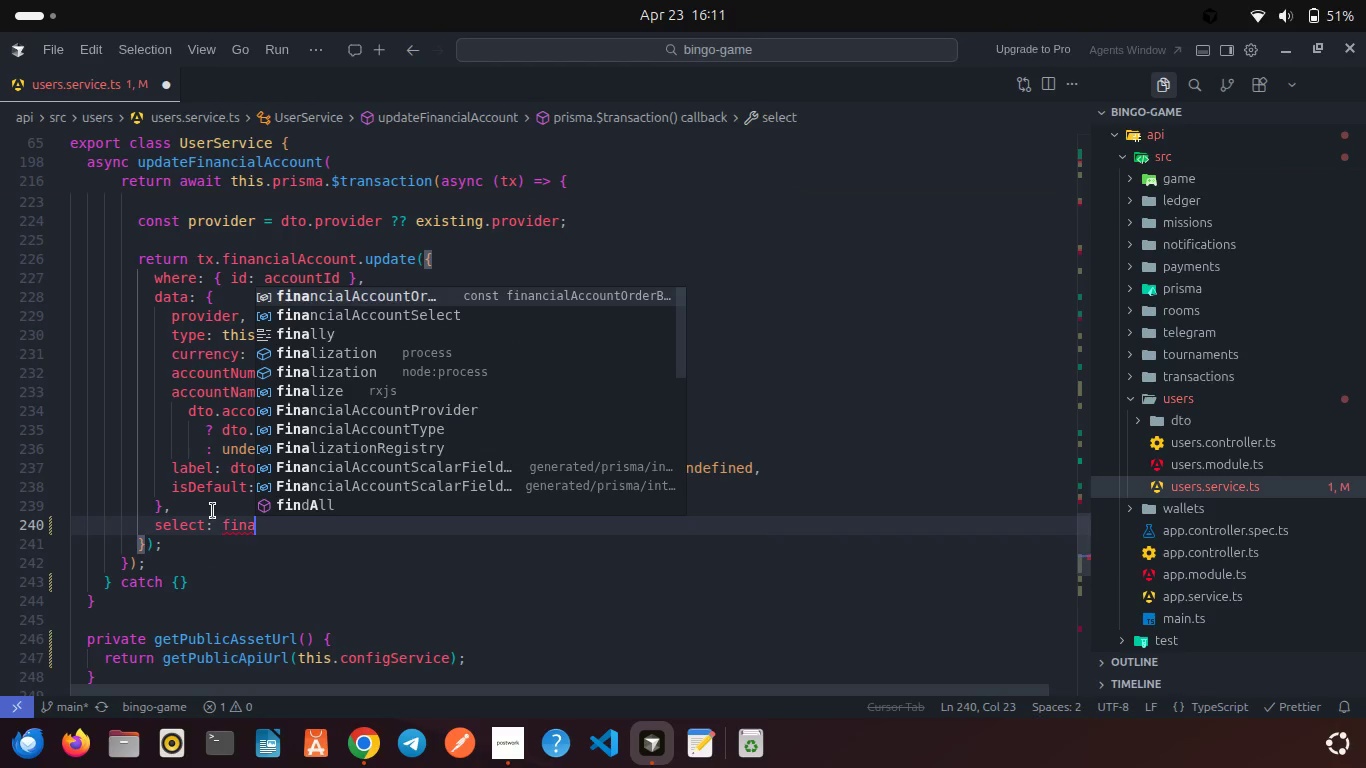 
key(ArrowDown)
 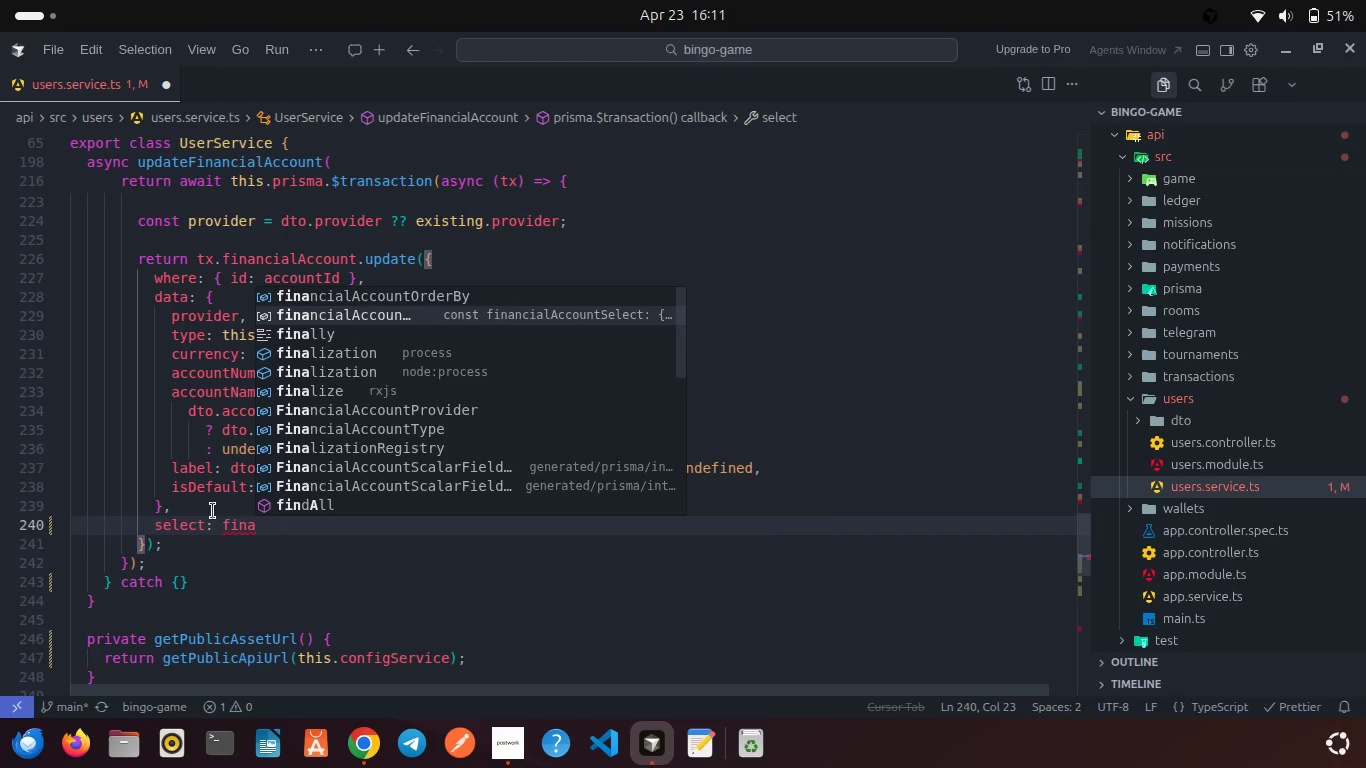 
key(Enter)
 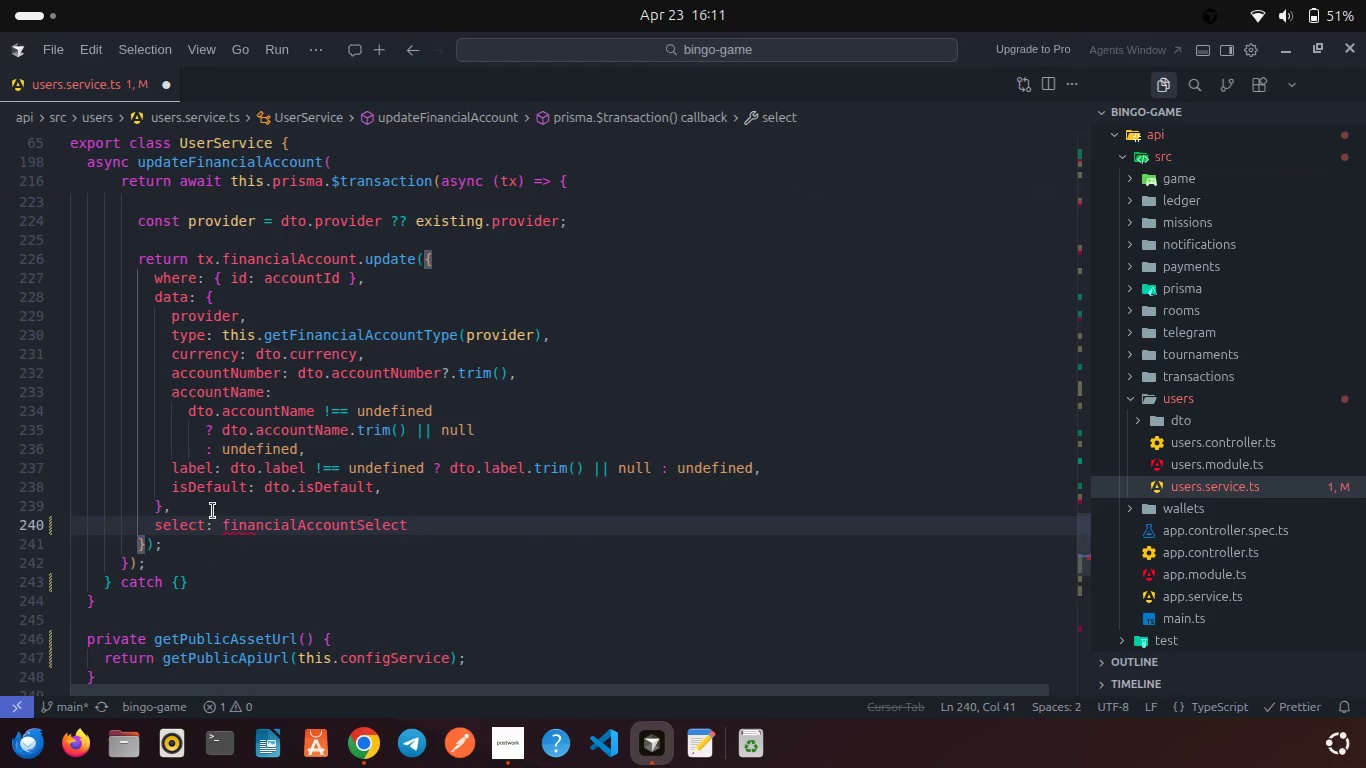 
key(Comma)
 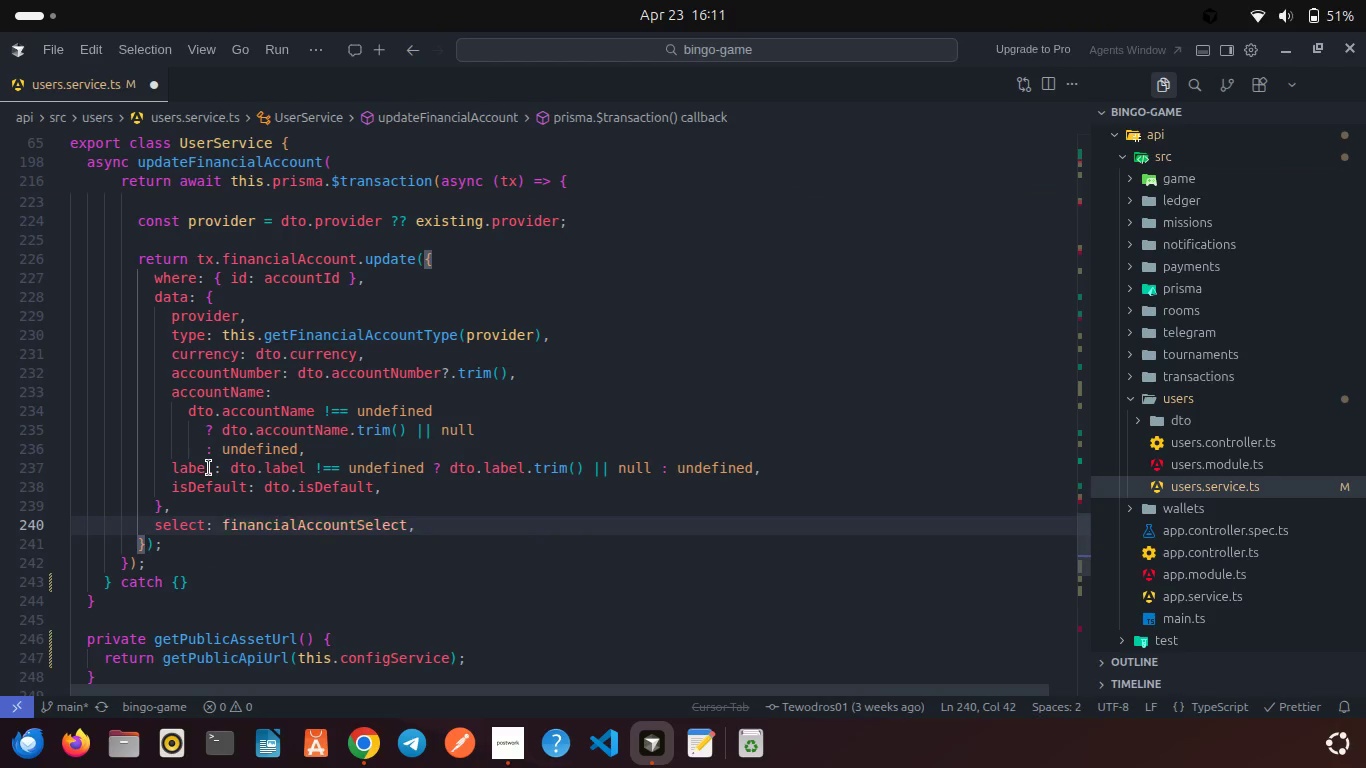 
scroll: coordinate [209, 468], scroll_direction: down, amount: 2.0
 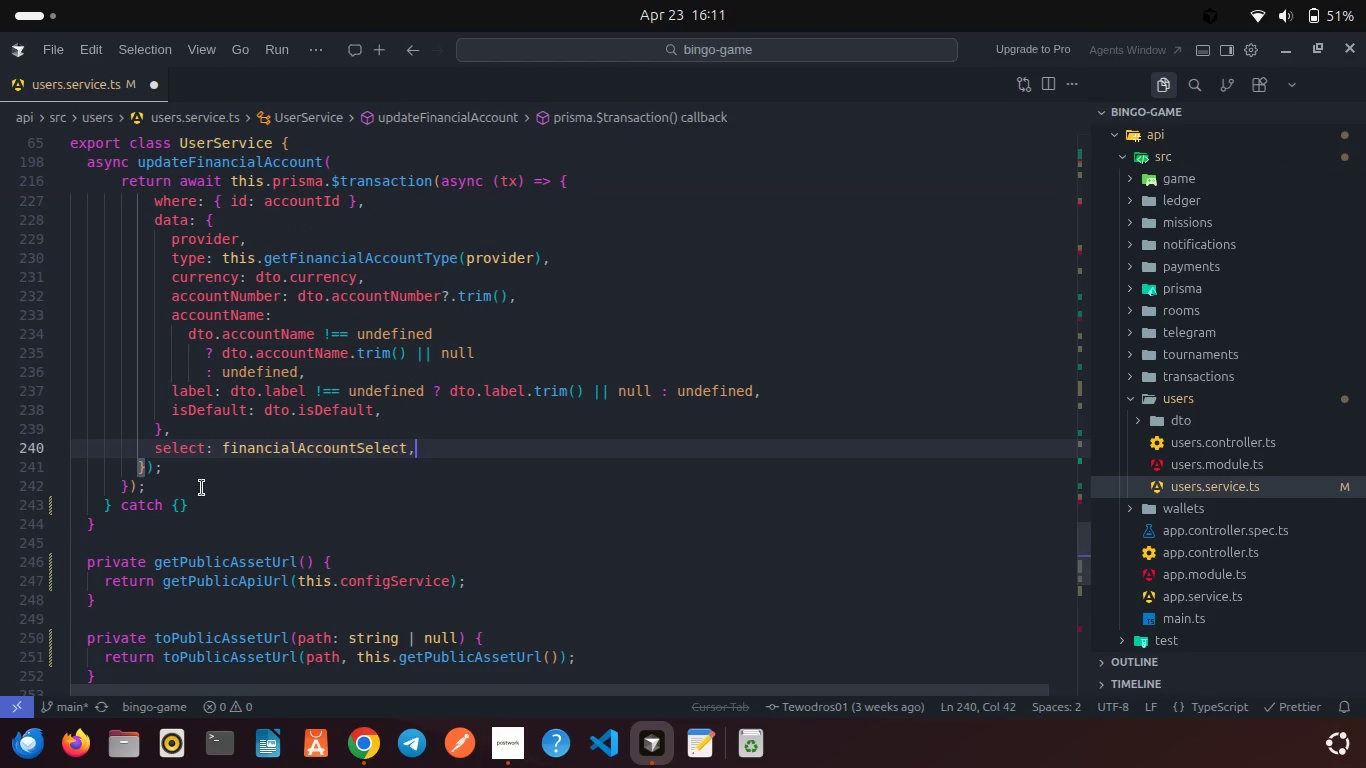 
left_click([173, 503])
 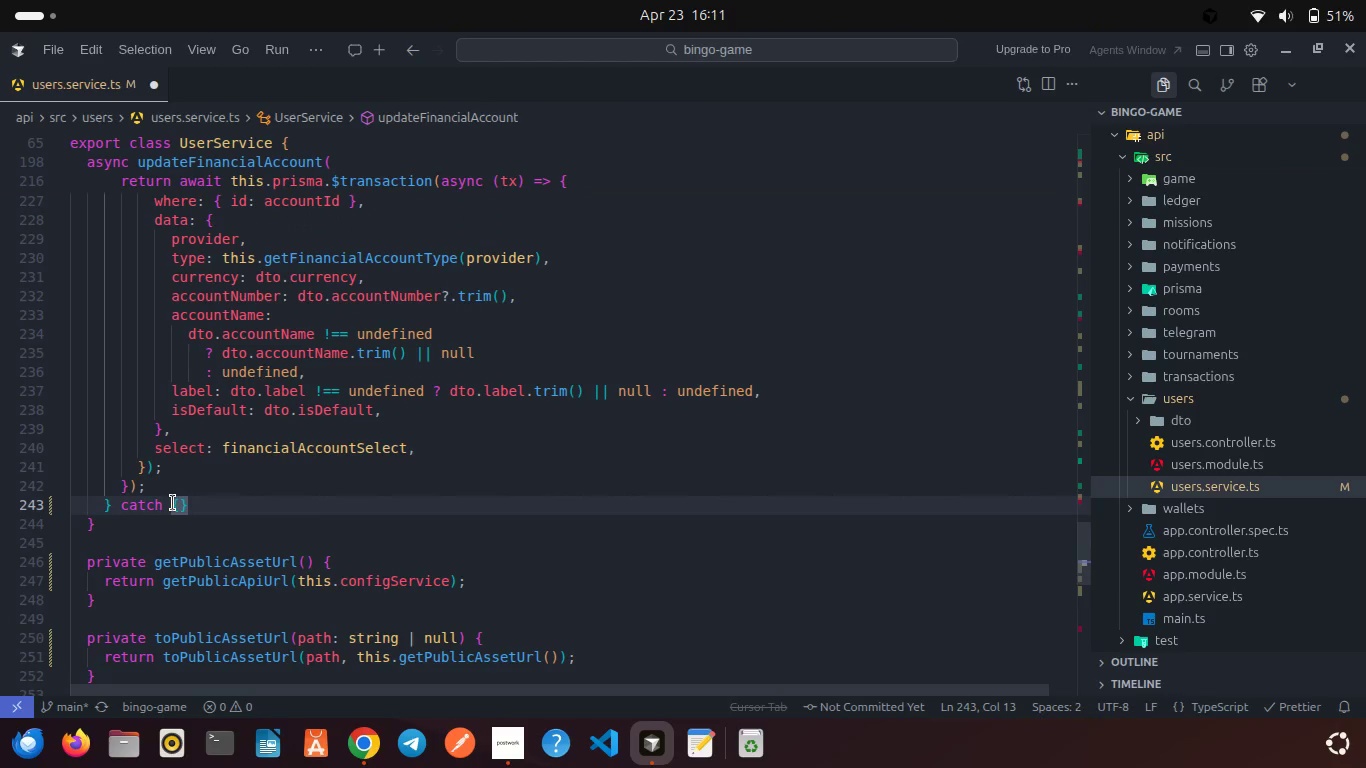 
type((error))
 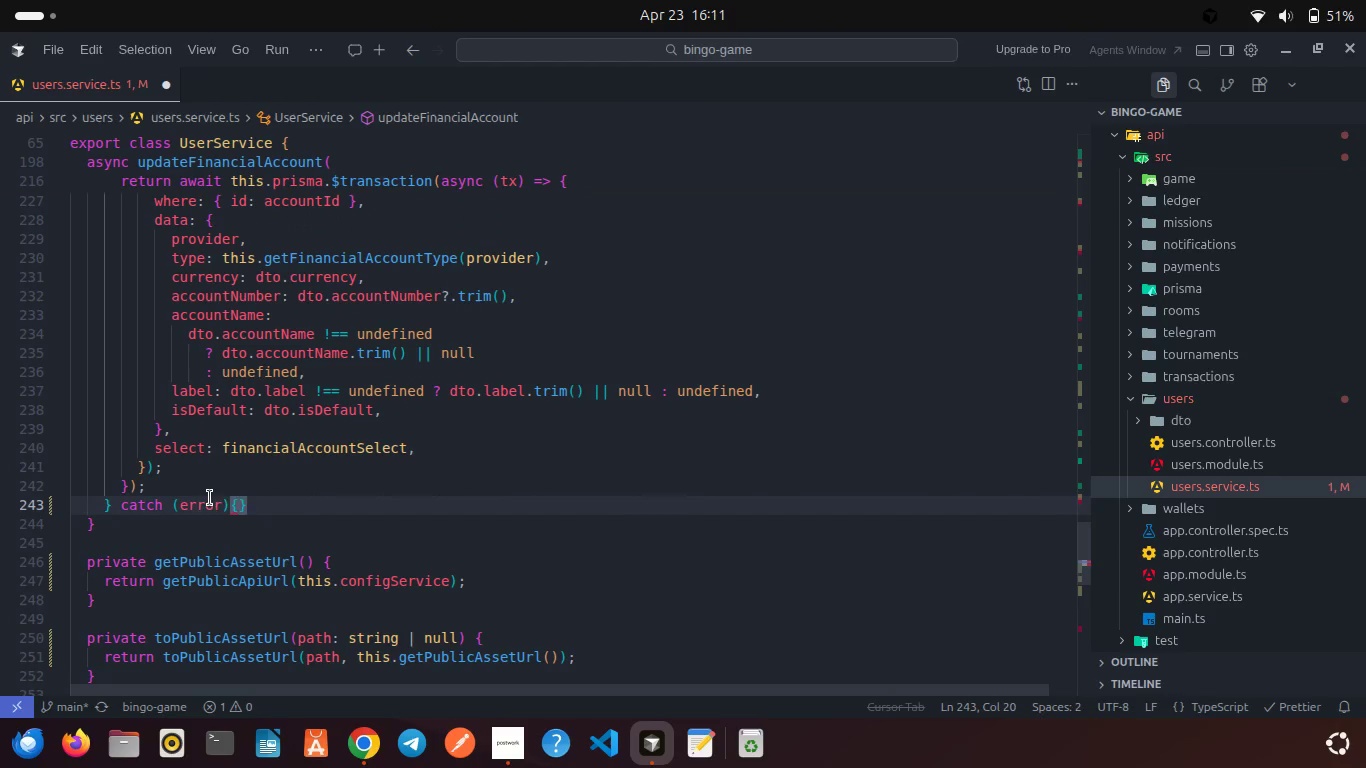 
left_click([240, 501])
 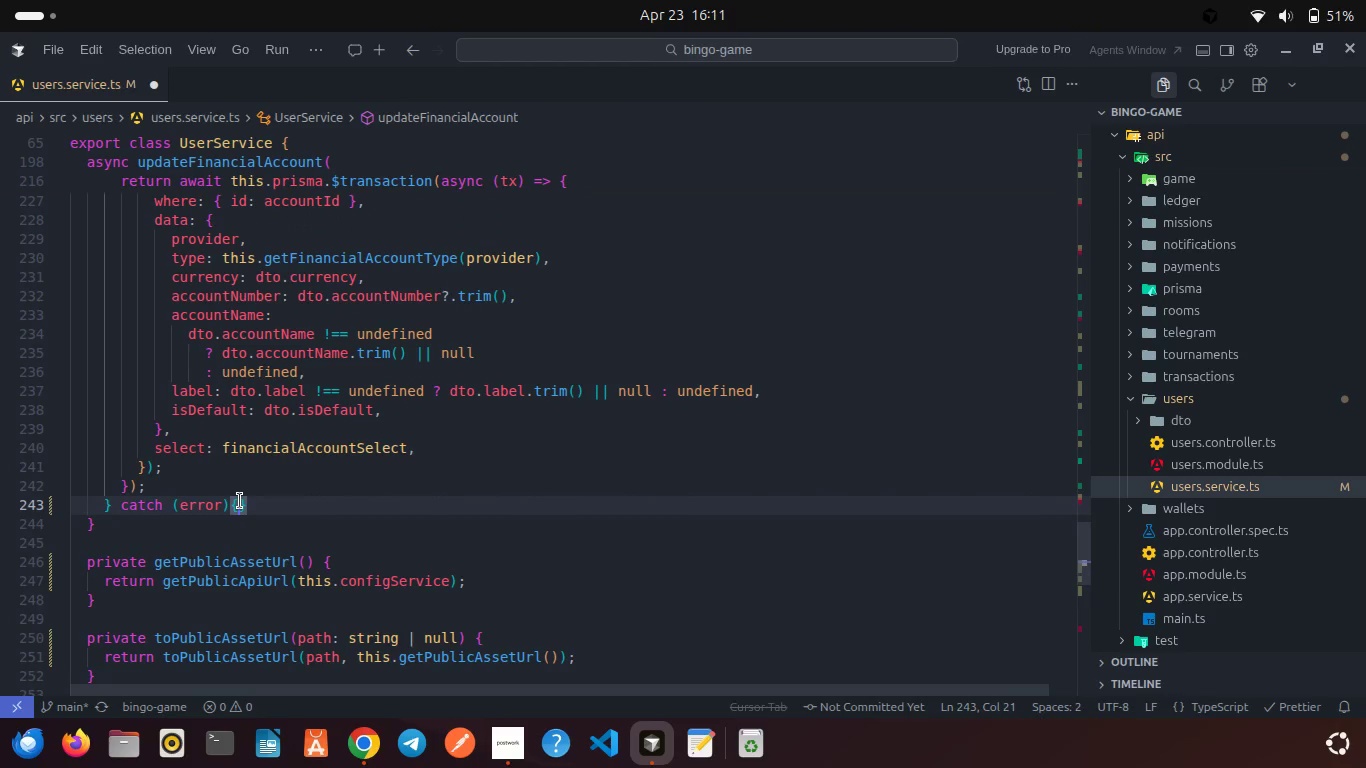 
key(Enter)
 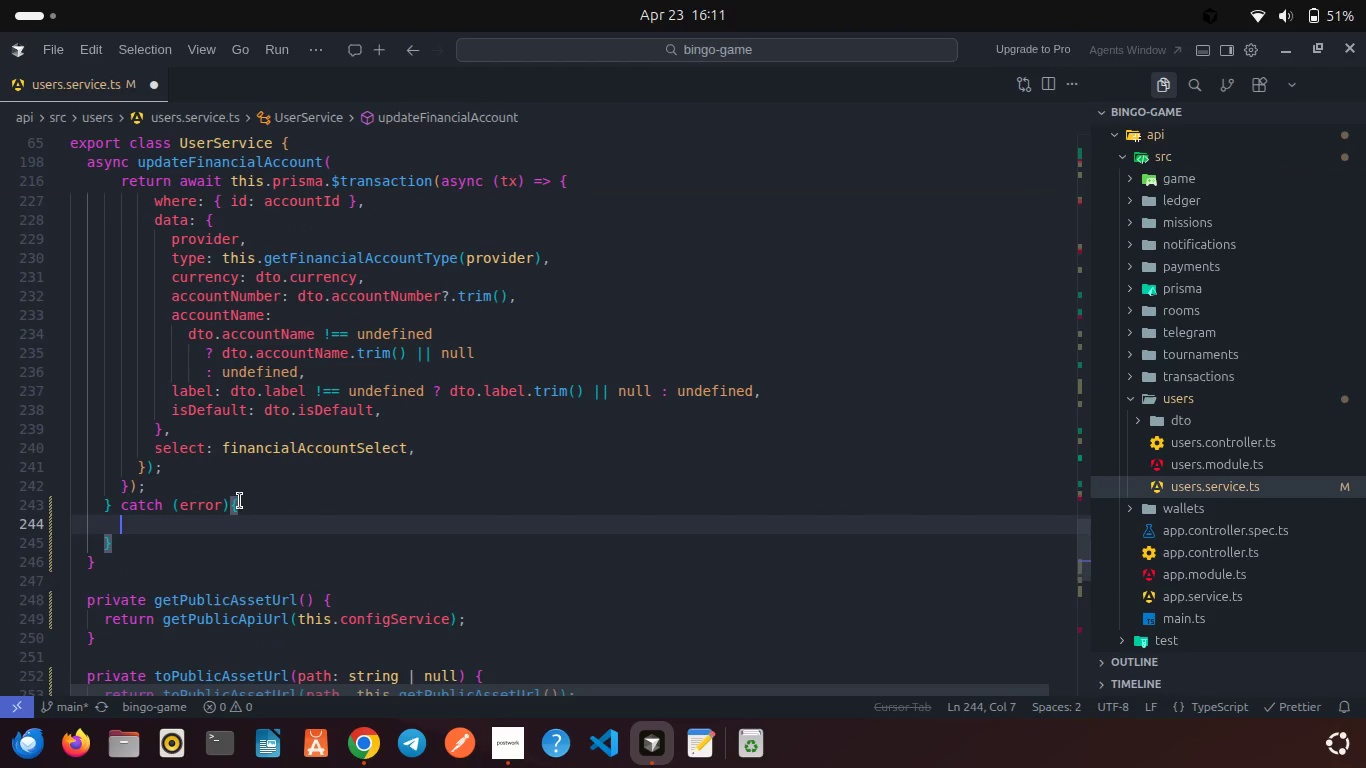 
type(if(error ins)
 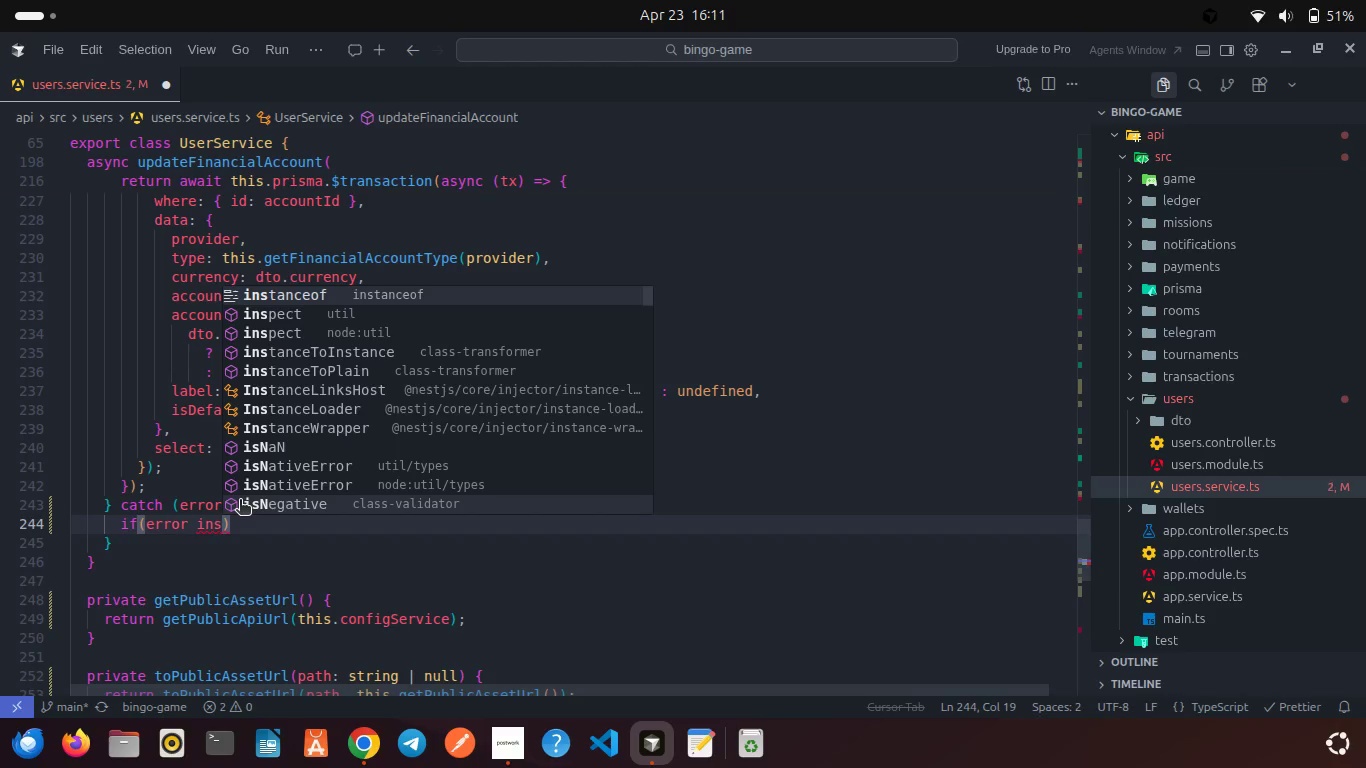 
key(Enter)
 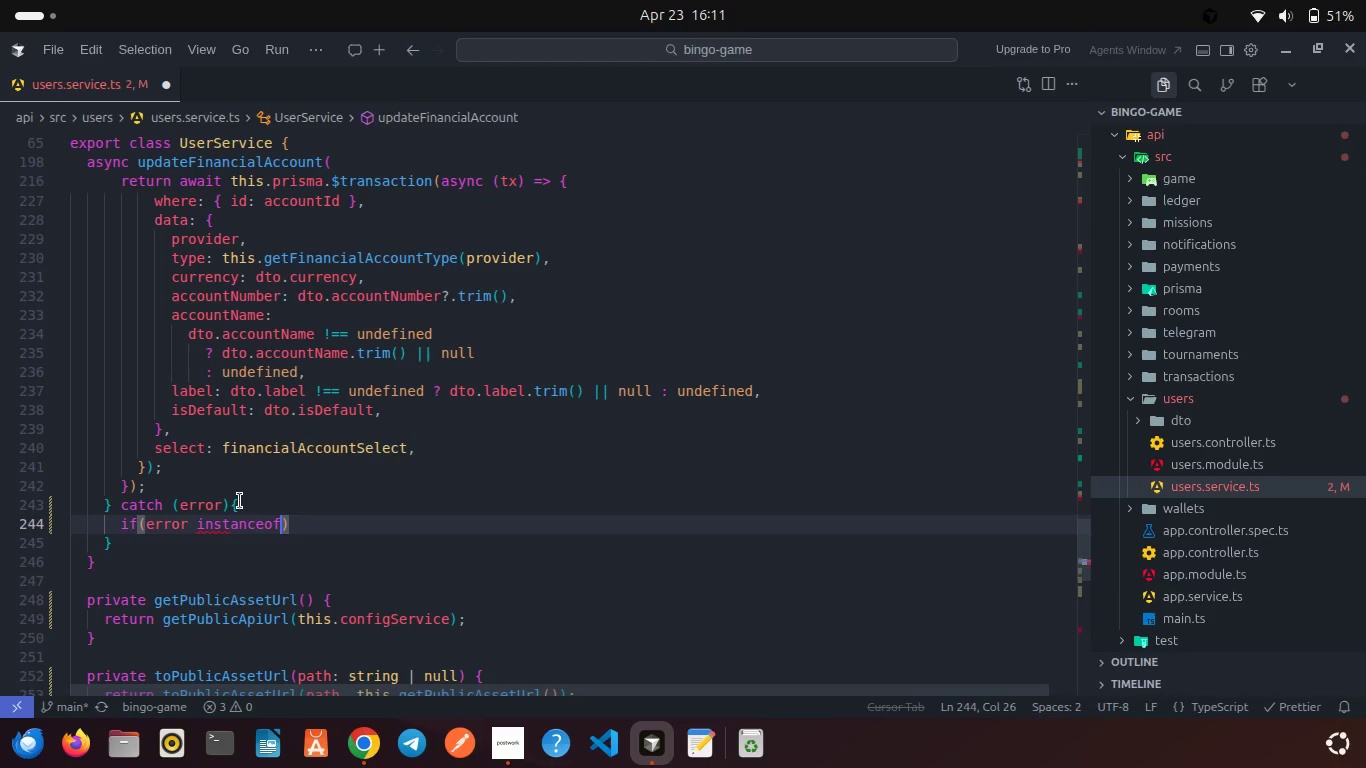 
type( Pris)
 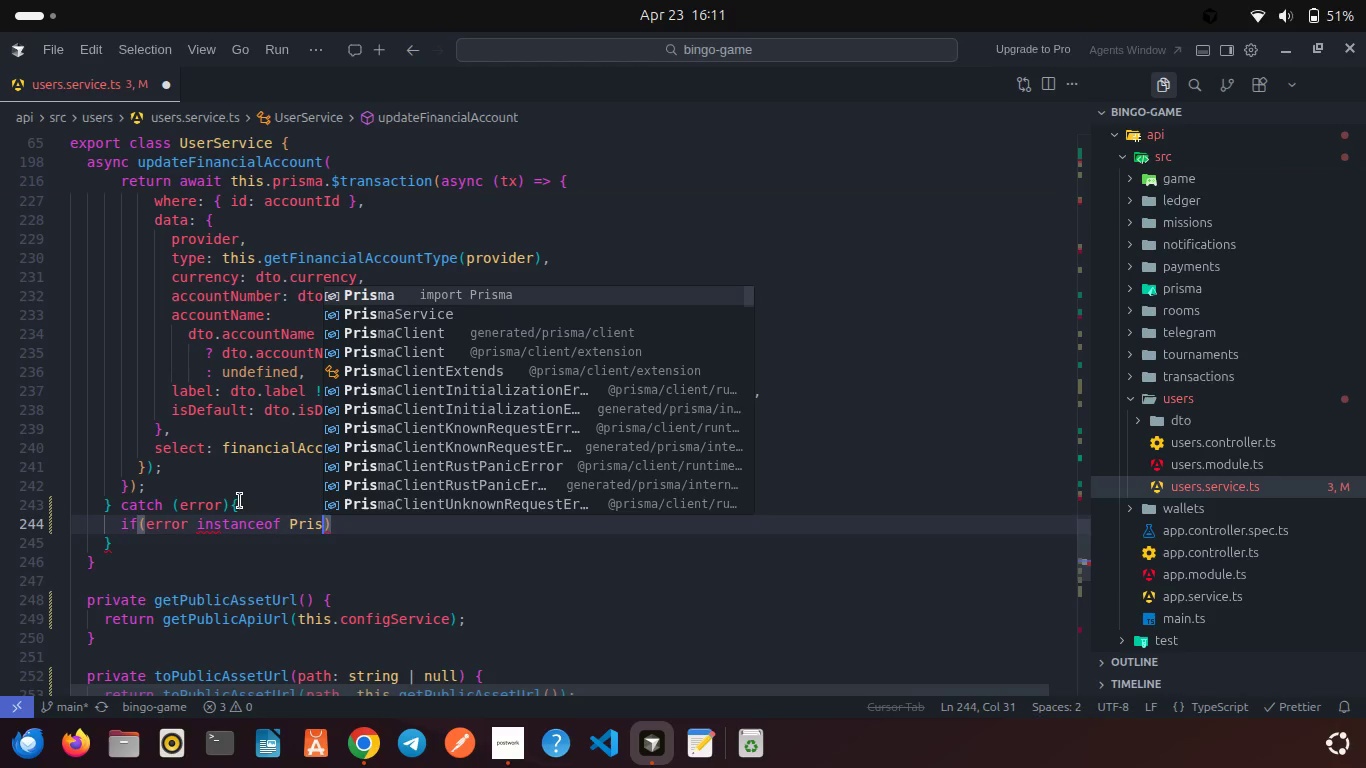 
key(Enter)
 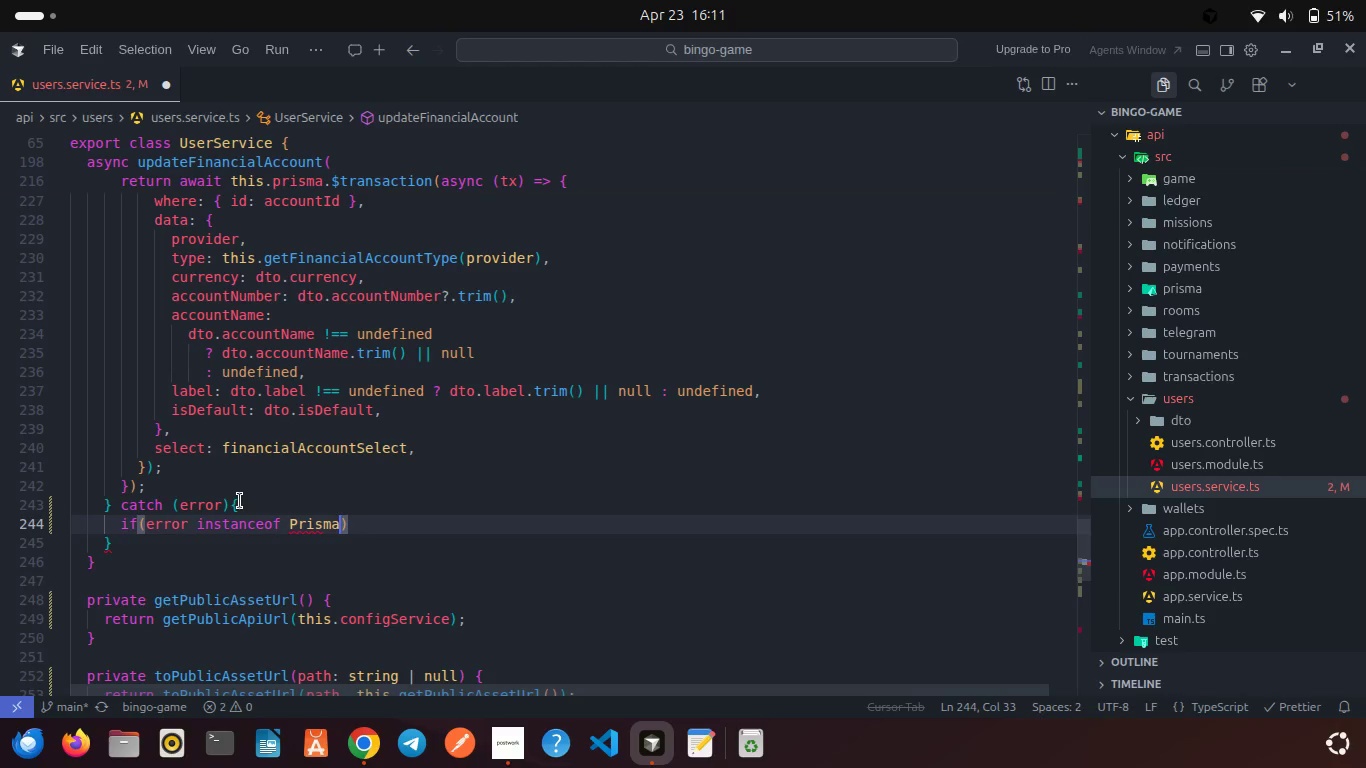 
type(.Pri)
 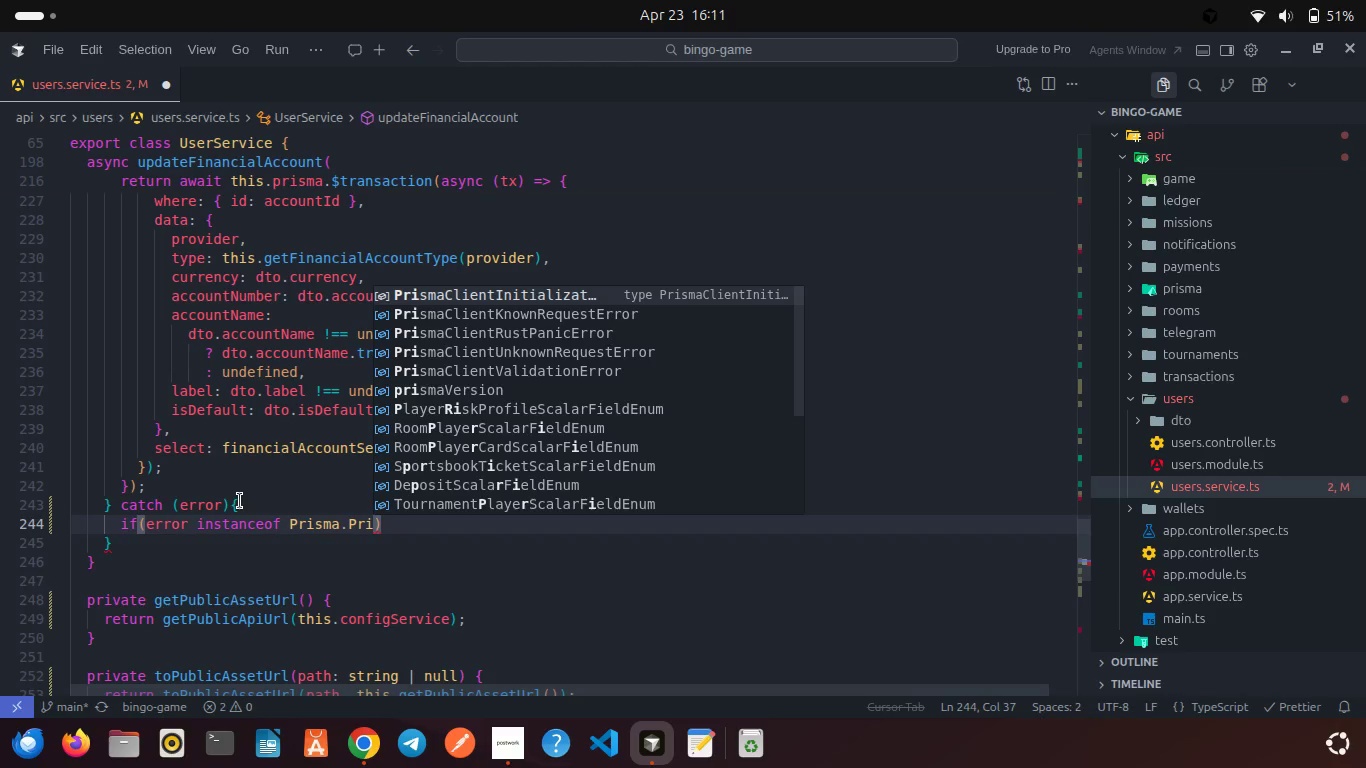 
key(ArrowDown)
 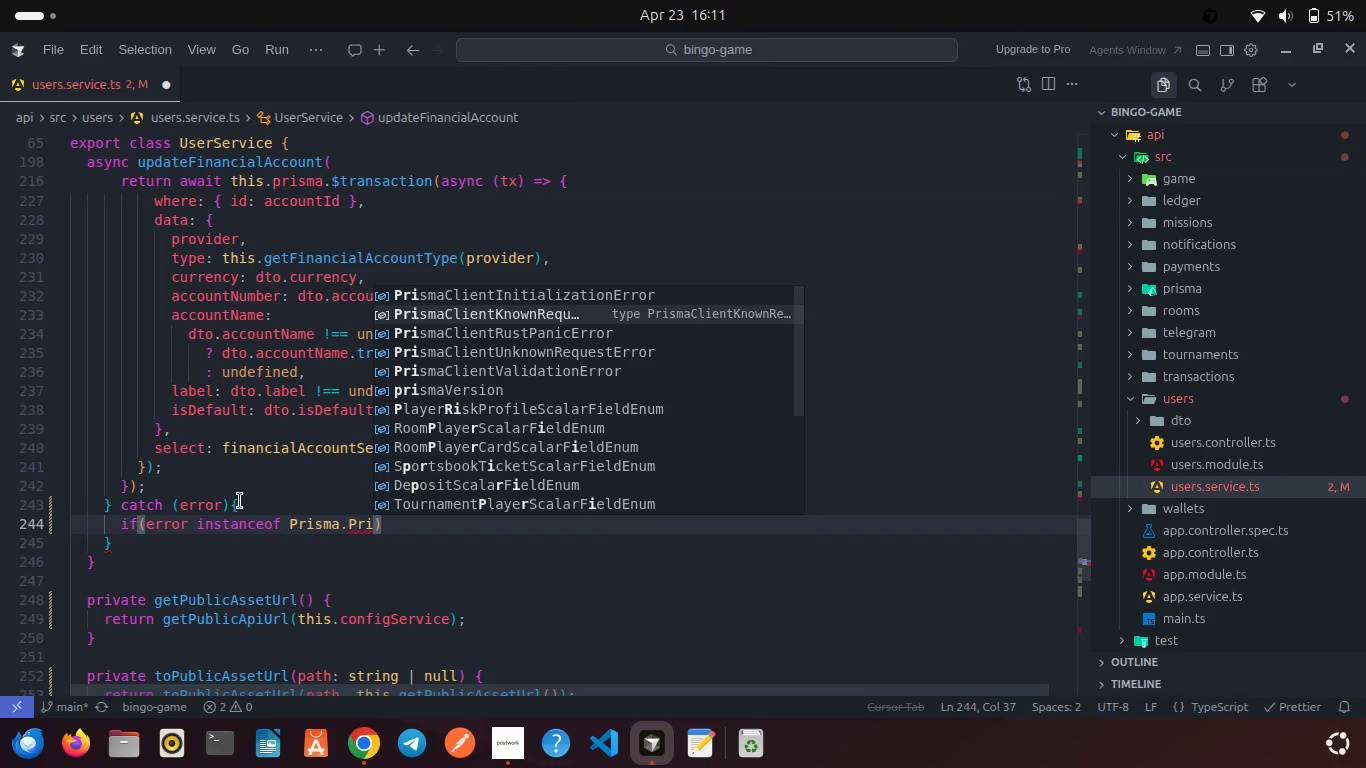 
key(Enter)
 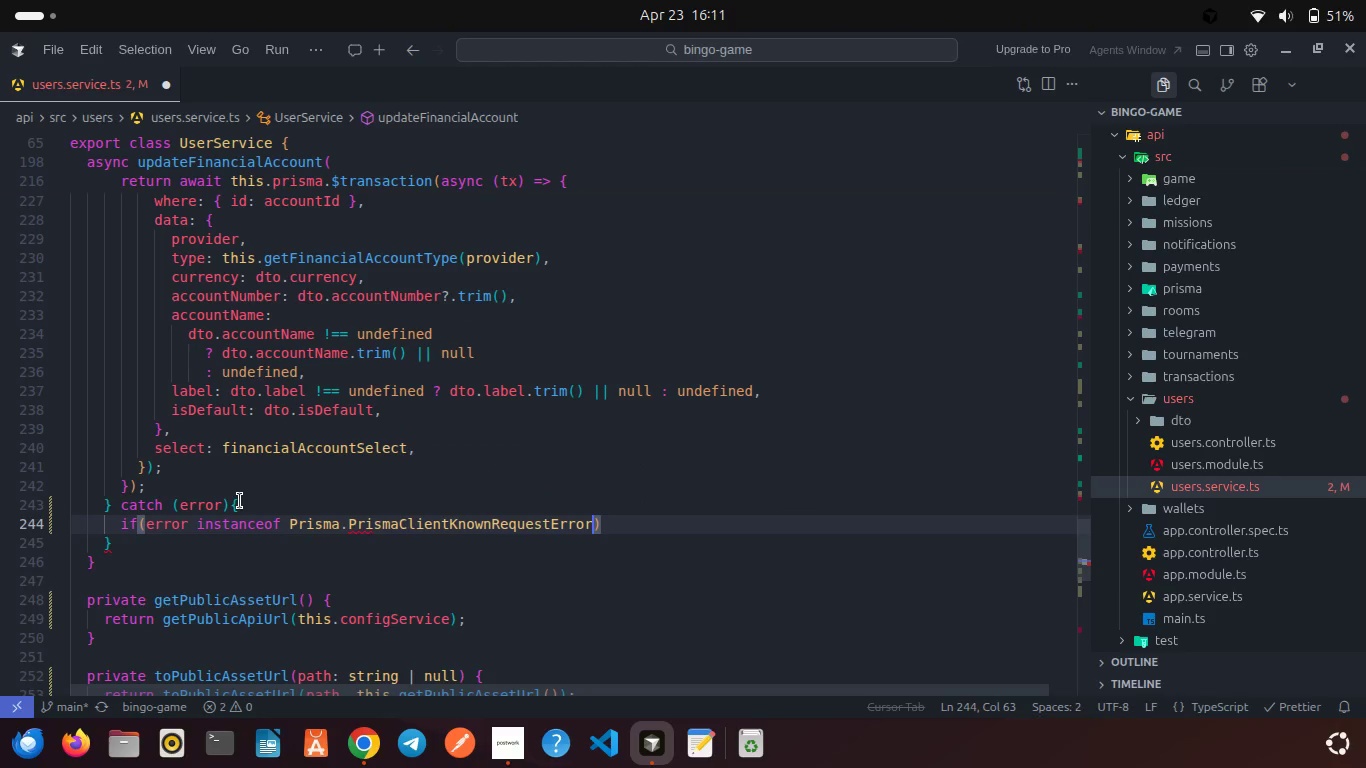 
type( && erro)
 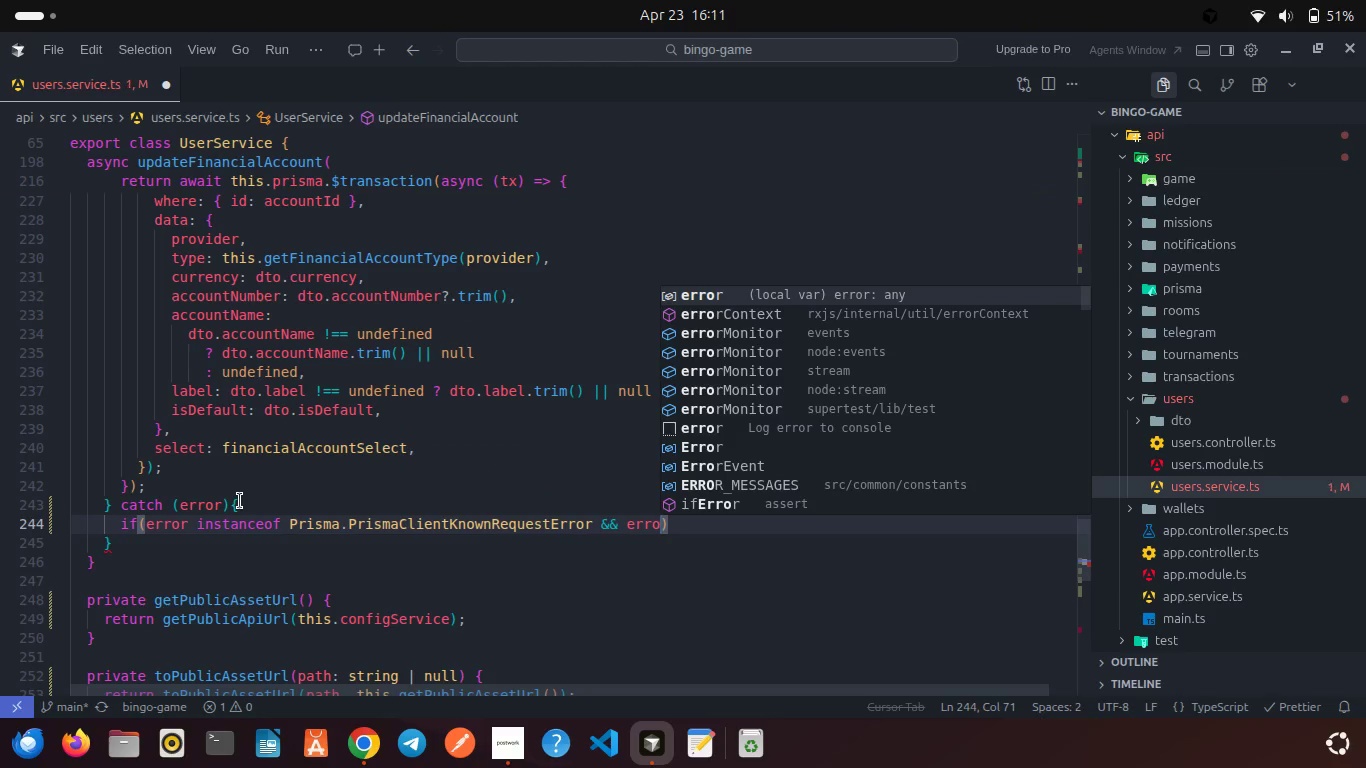 
key(Enter)
 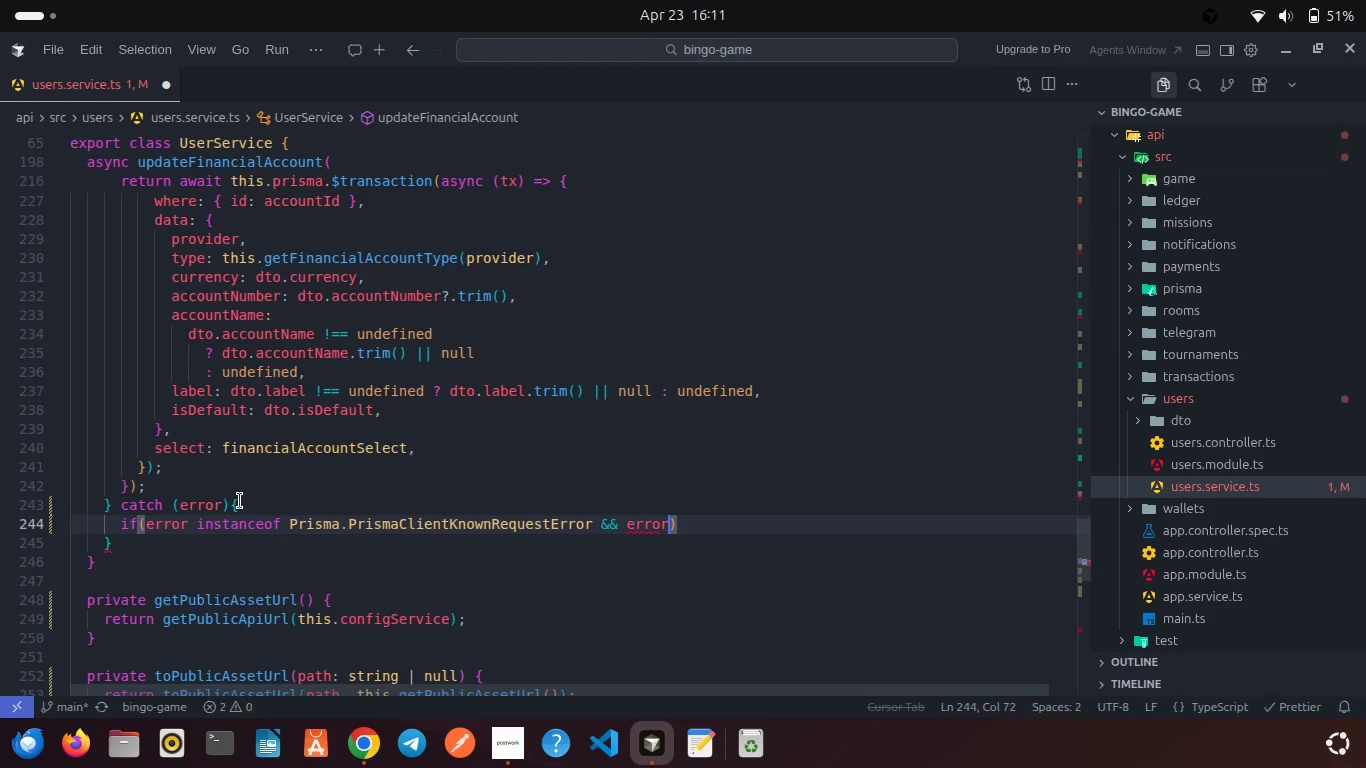 
key(Period)
 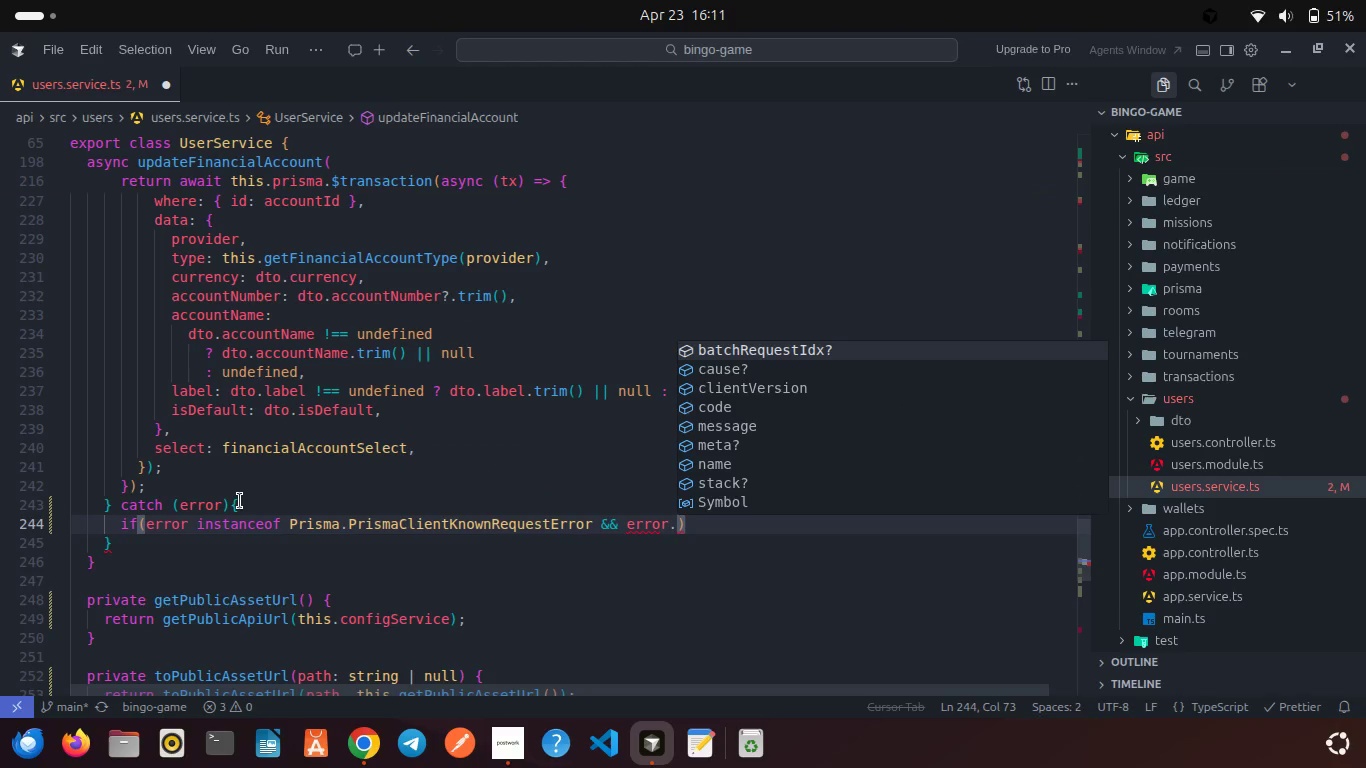 
key(C)
 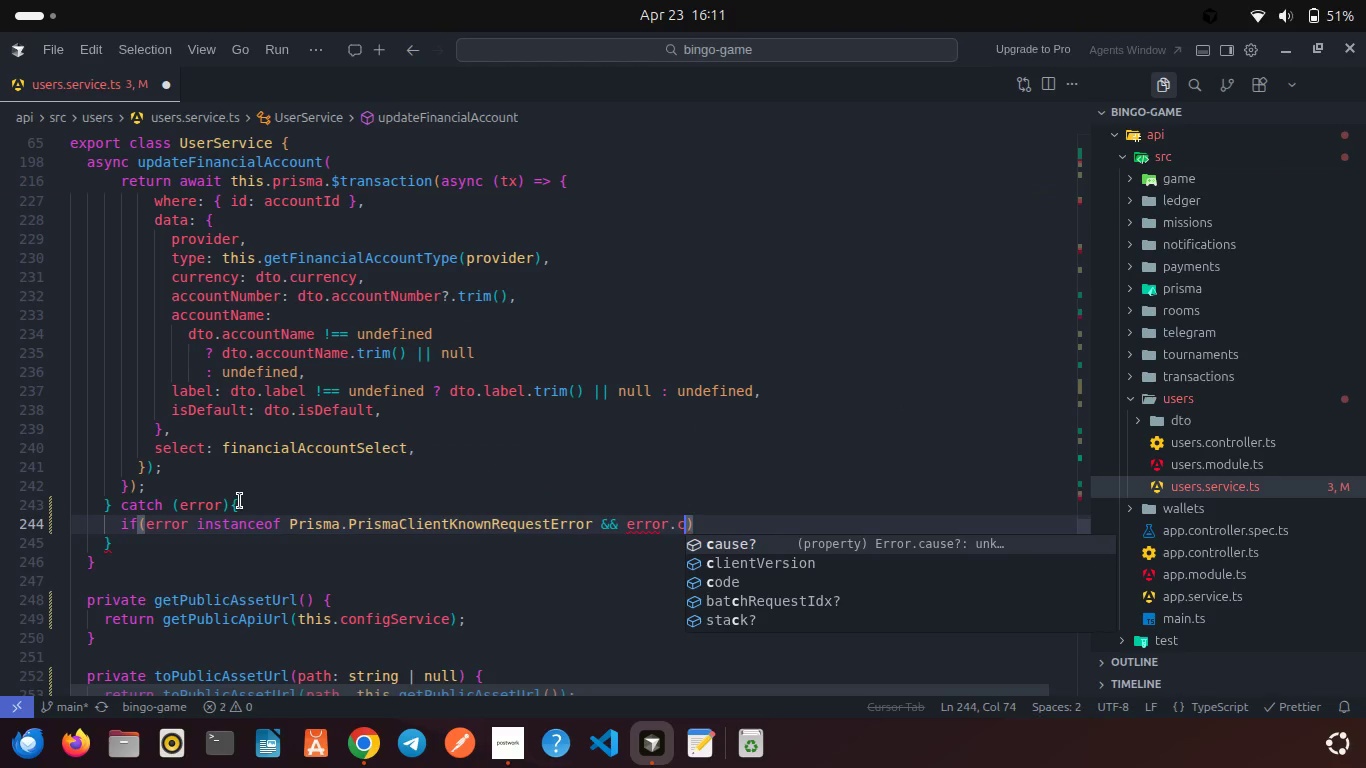 
key(Enter)
 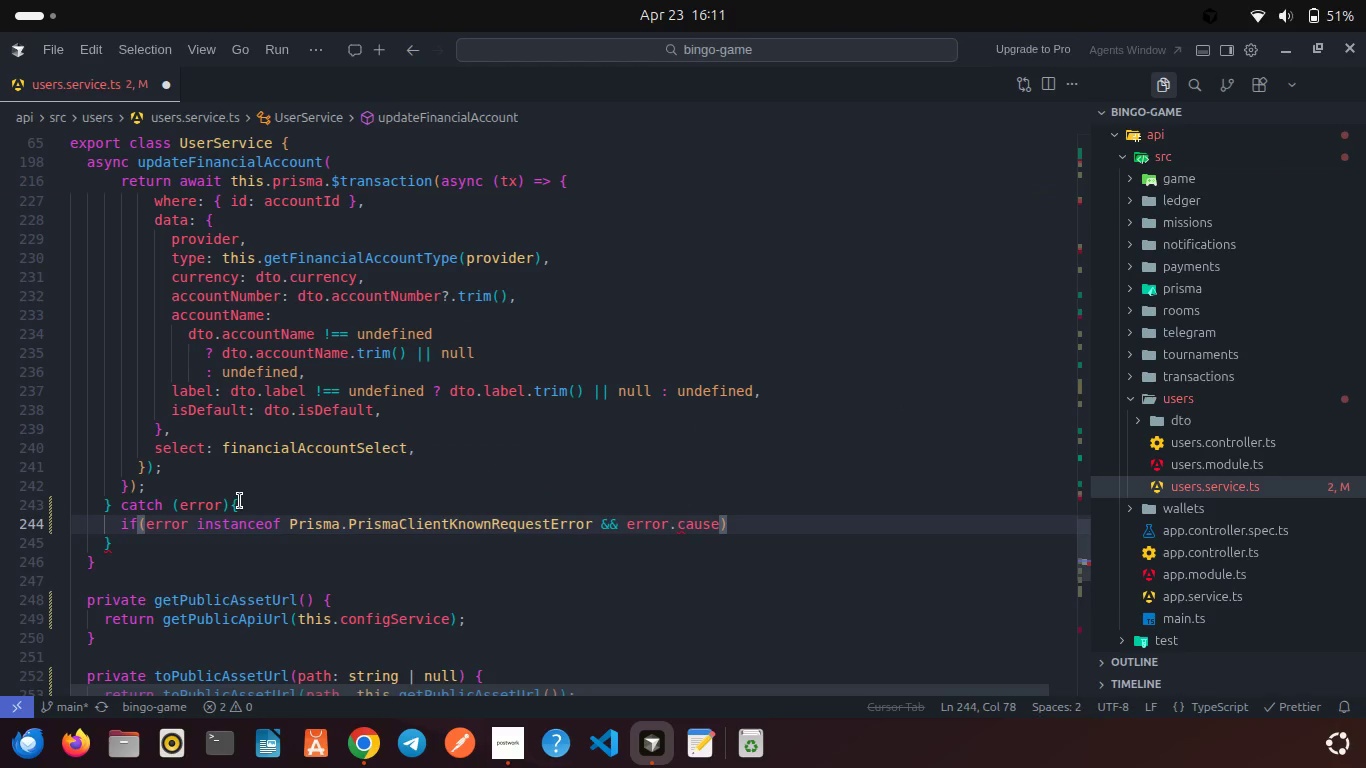 
key(Backspace)
key(Backspace)
key(Backspace)
key(Backspace)
type(oe)
 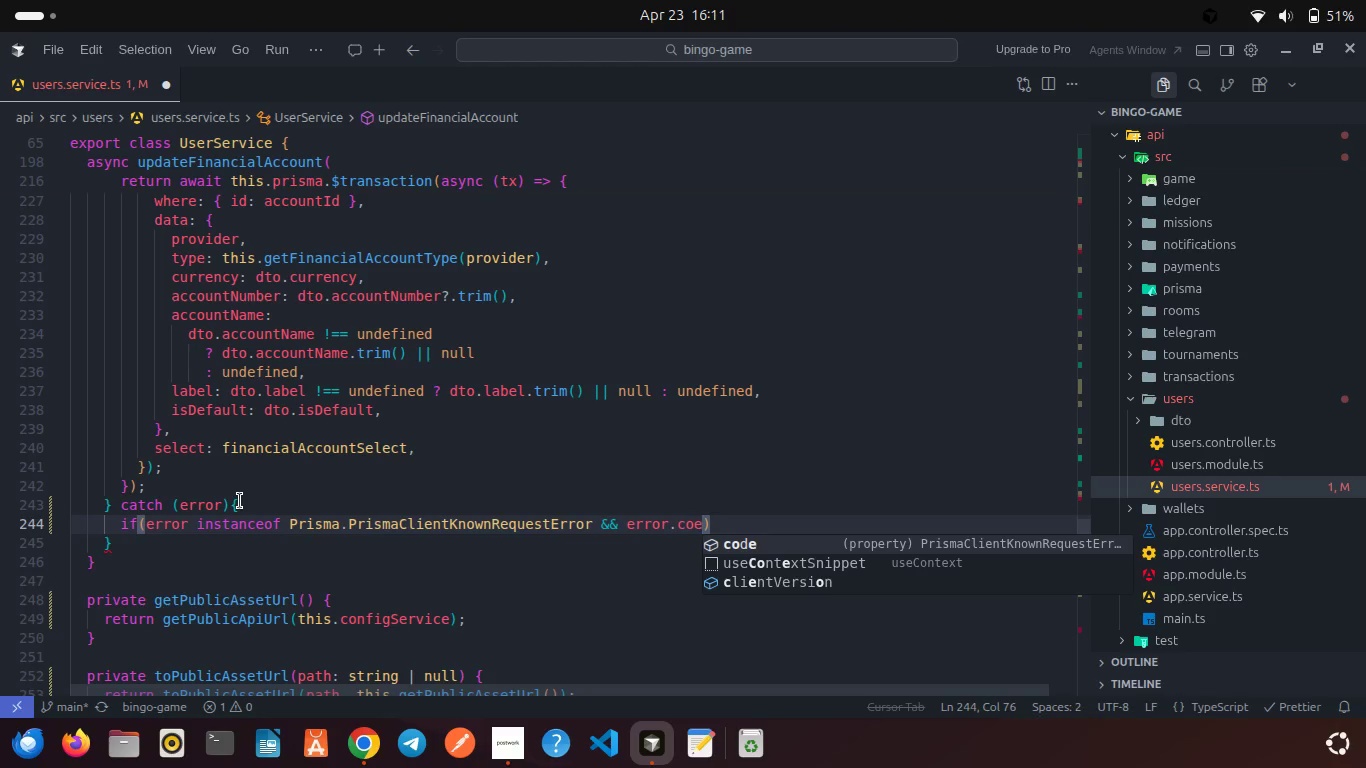 
key(Enter)
 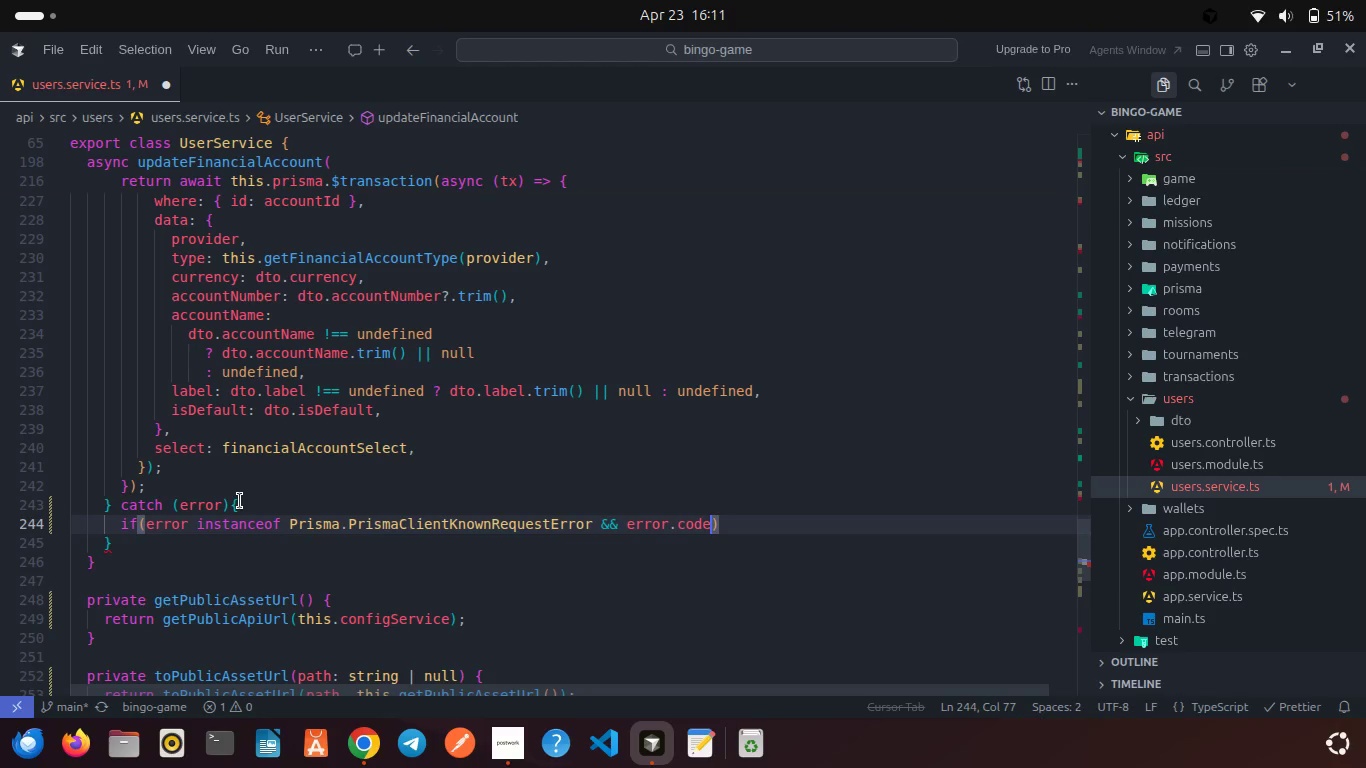 
type( ====)
key(Backspace)
type( 'P2002)
 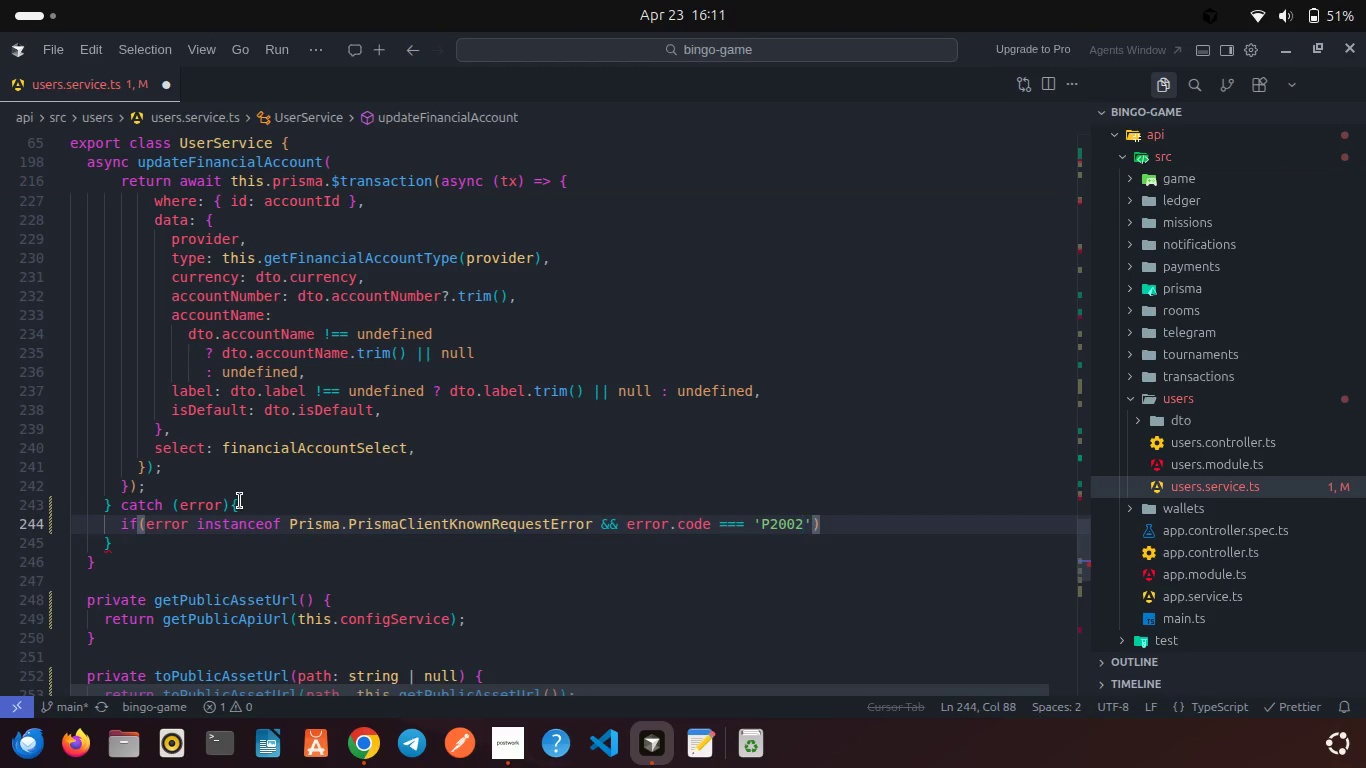 
key(ArrowRight)
 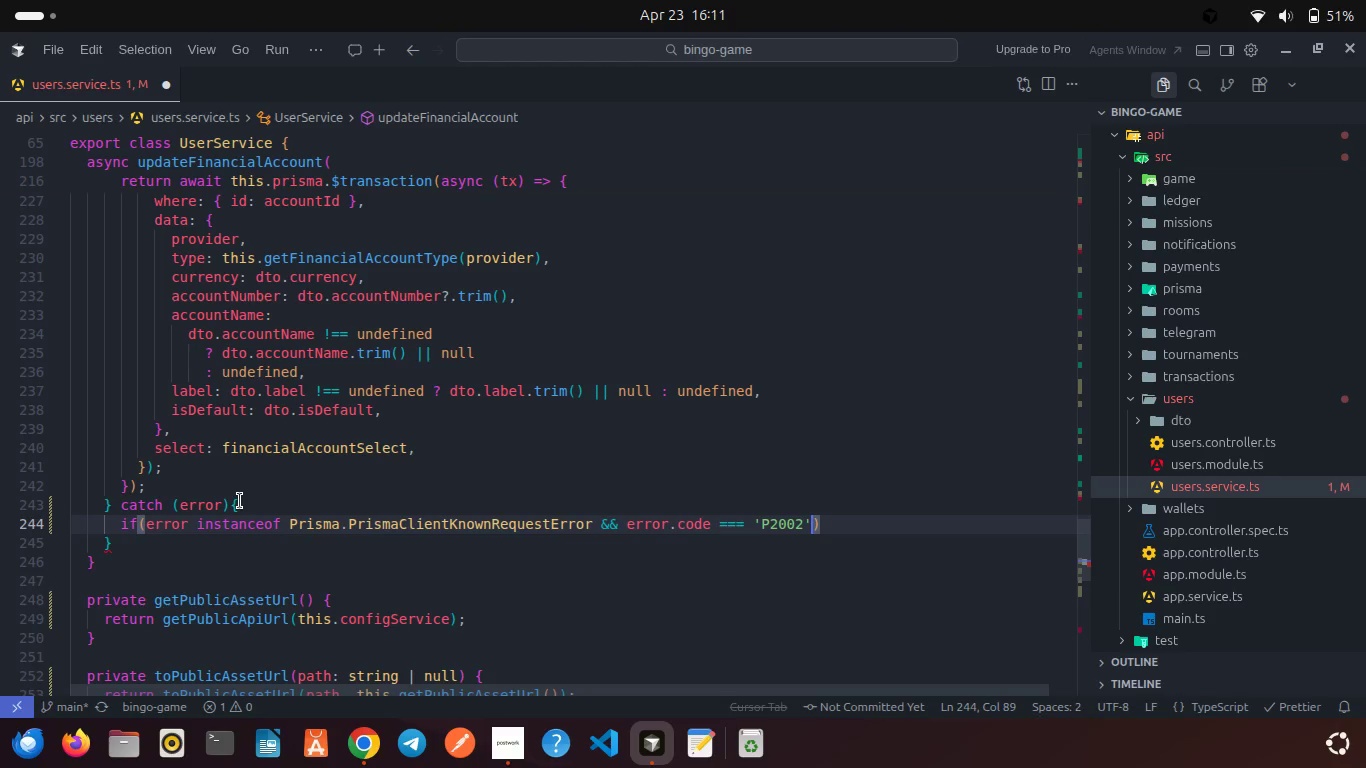 
key(ArrowRight)
 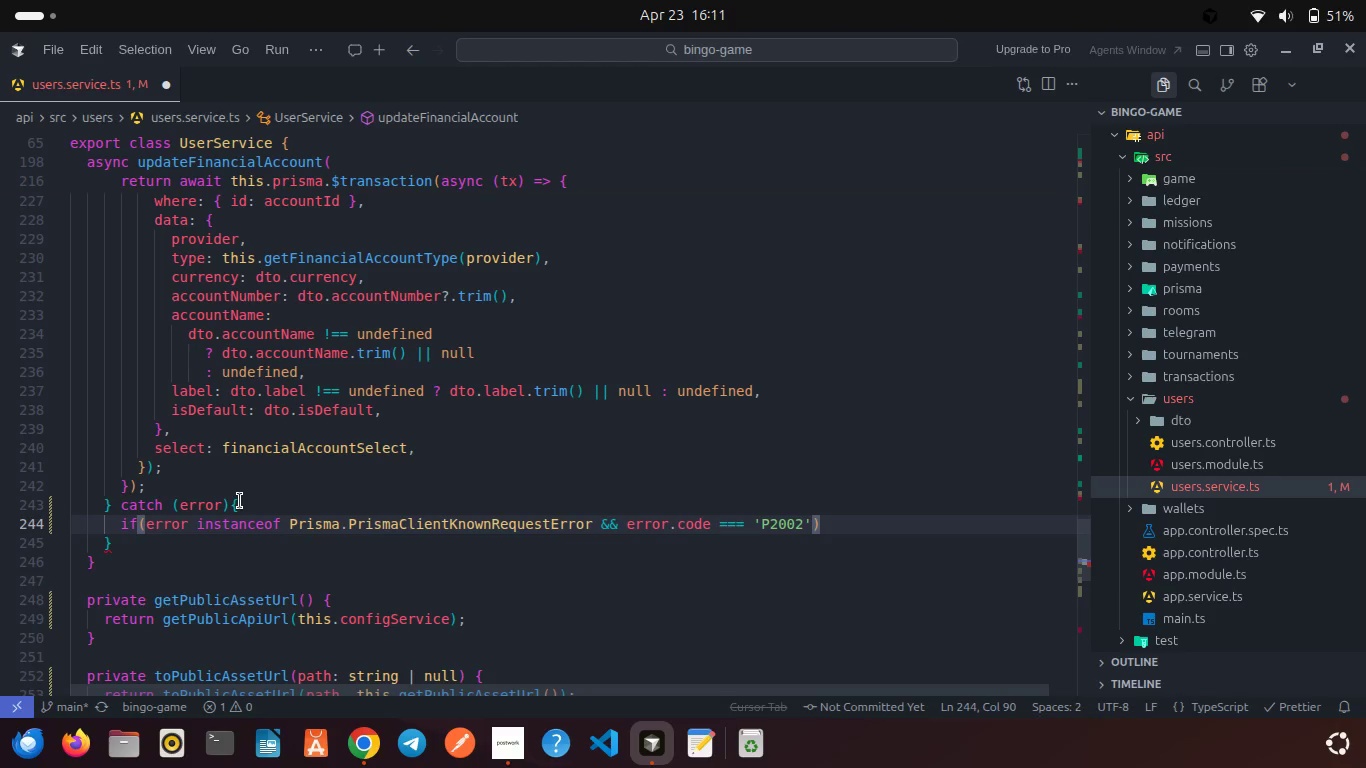 
key(Shift+ShiftRight)
 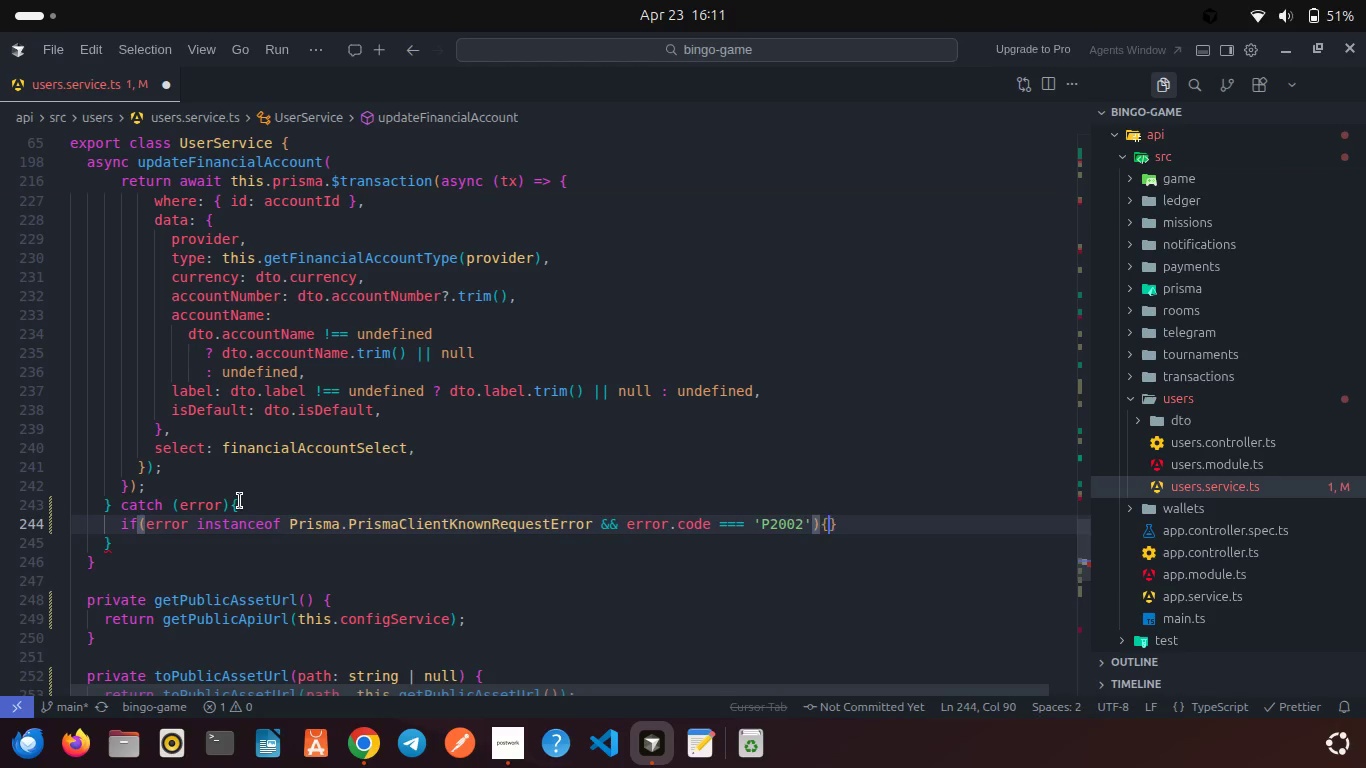 
key(Shift+BracketLeft)
 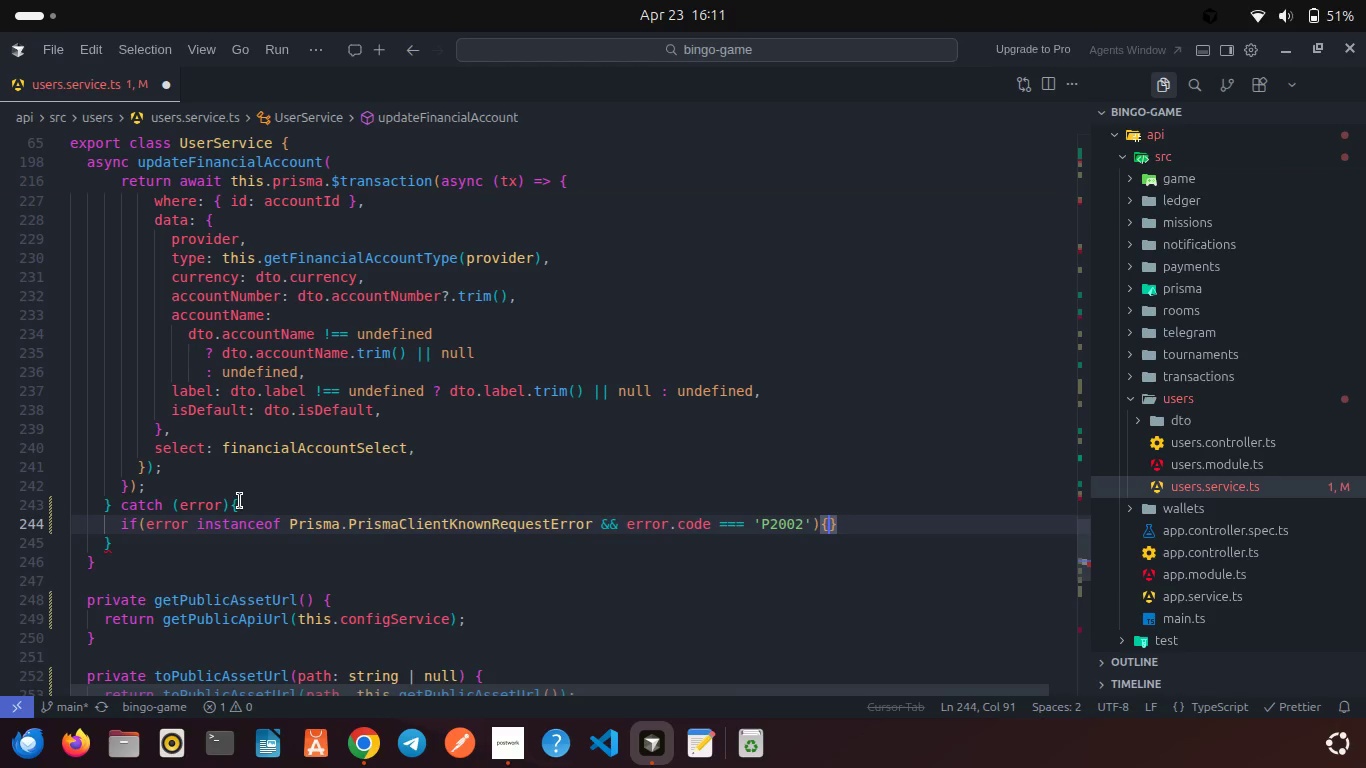 
key(Enter)
 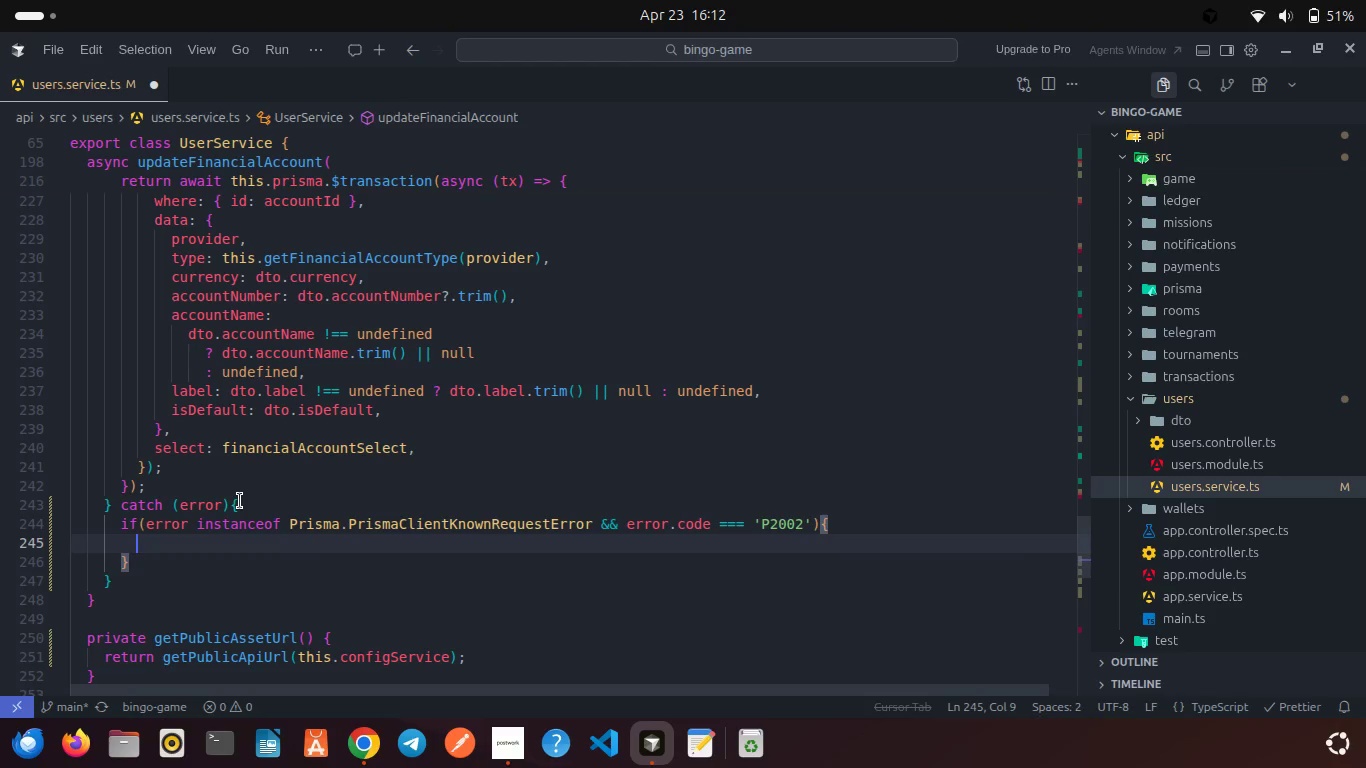 
type(thr)
 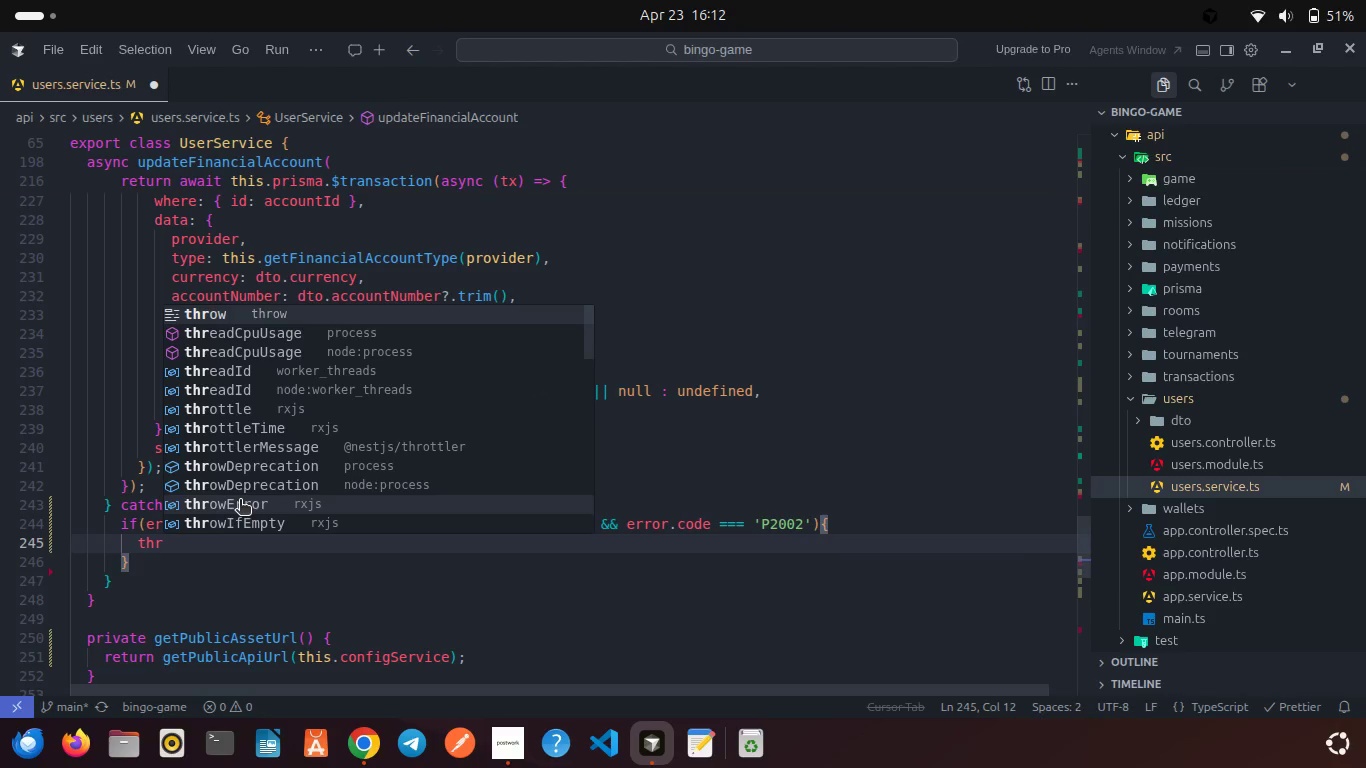 
key(Enter)
 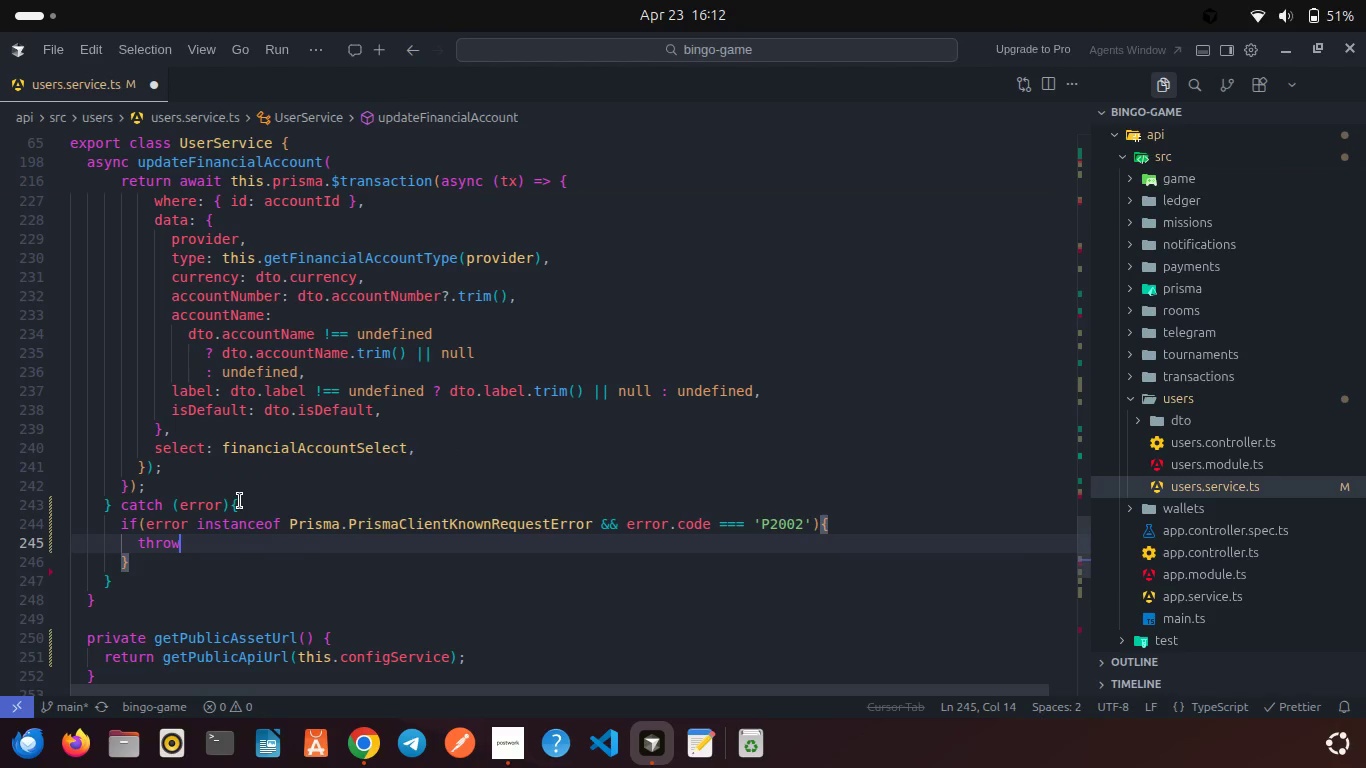 
type( new Confi)
 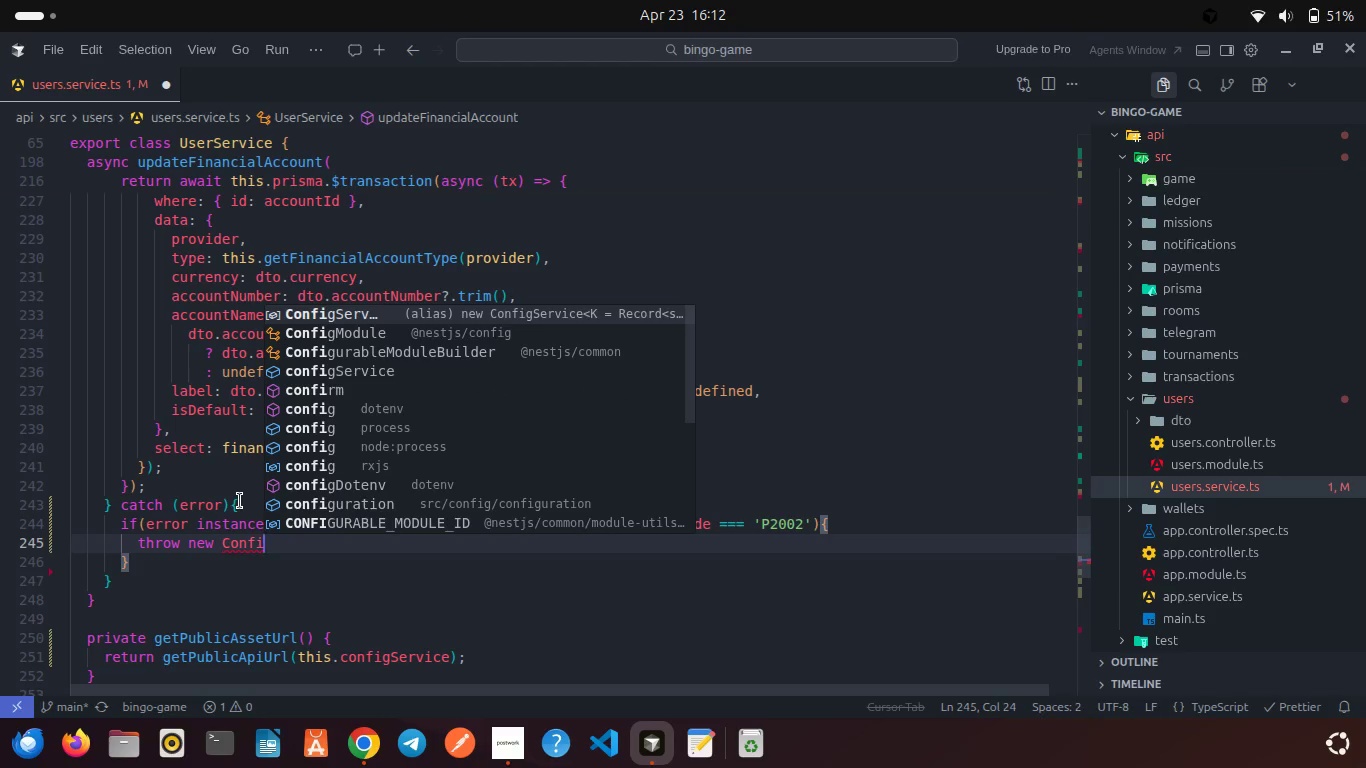 
wait(5.35)
 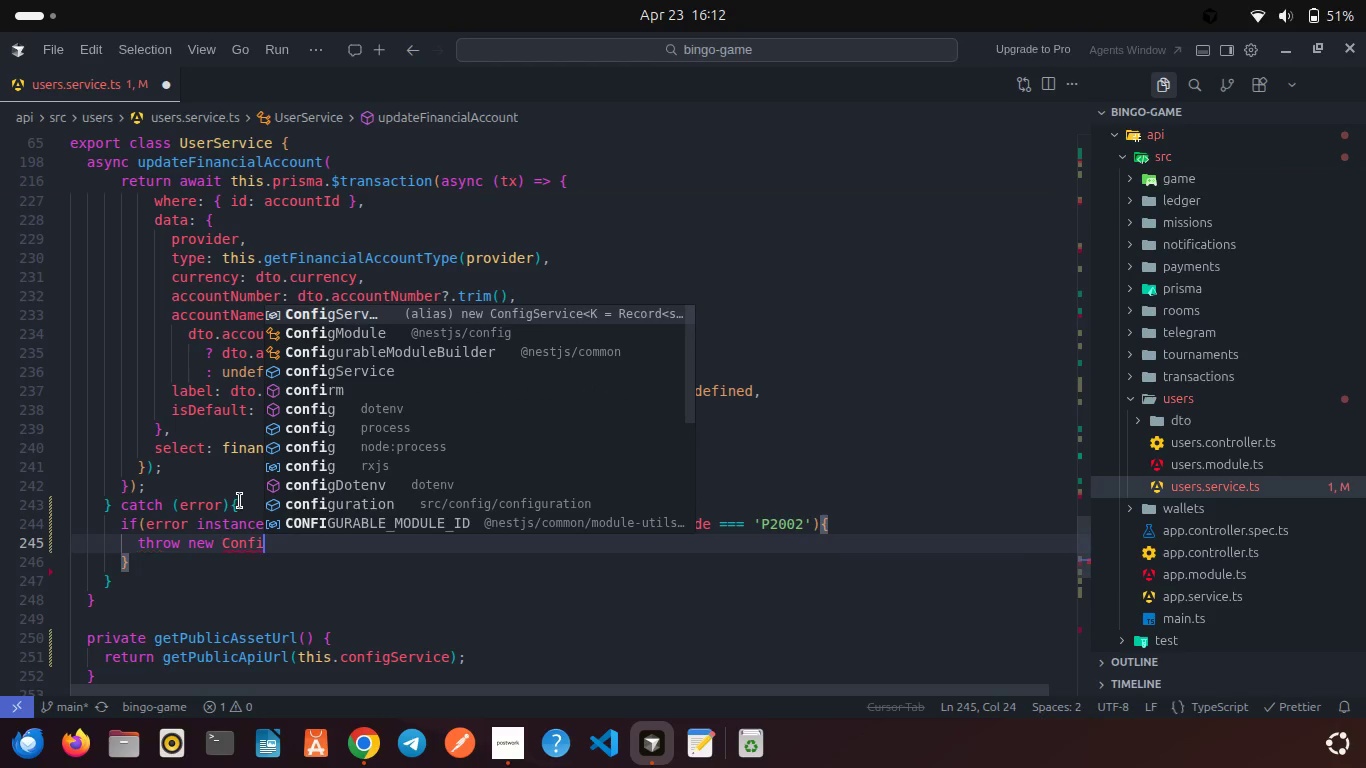 
type(li)
 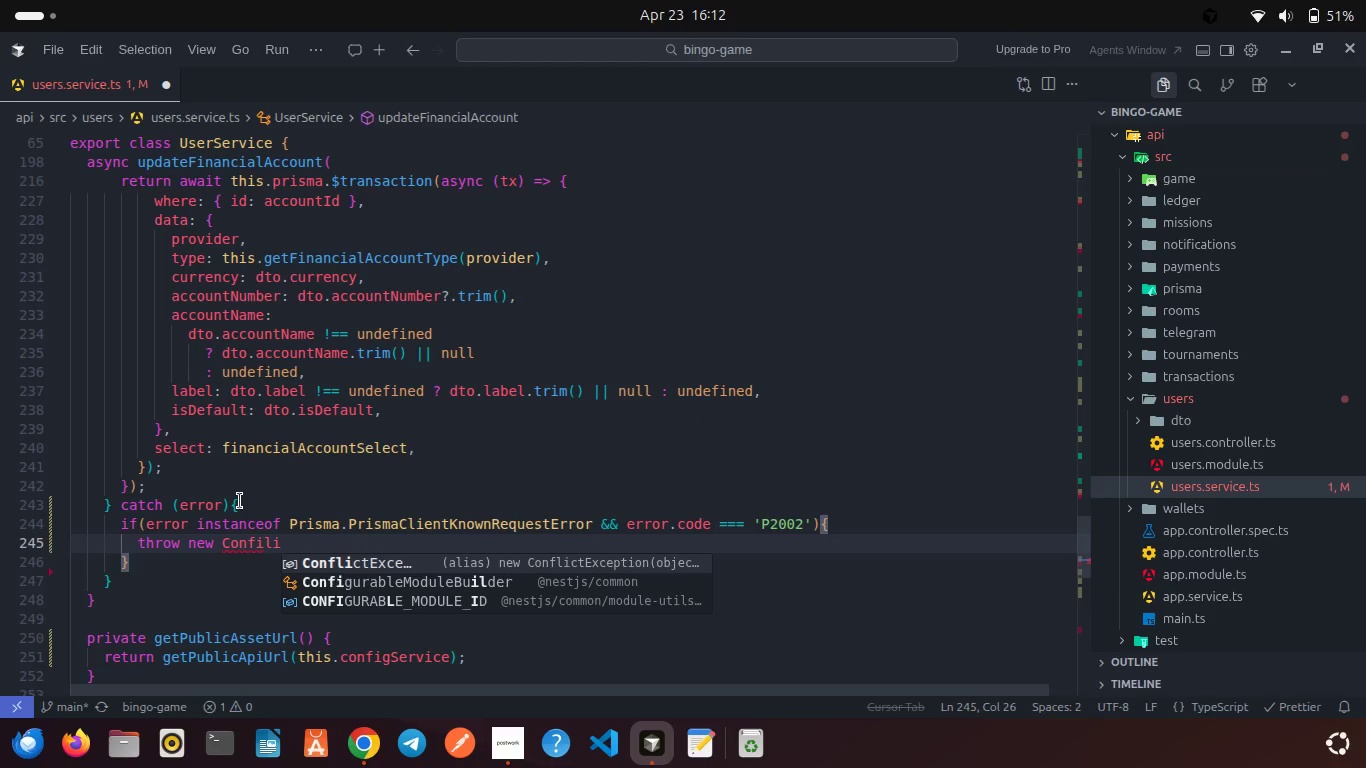 
key(Enter)
 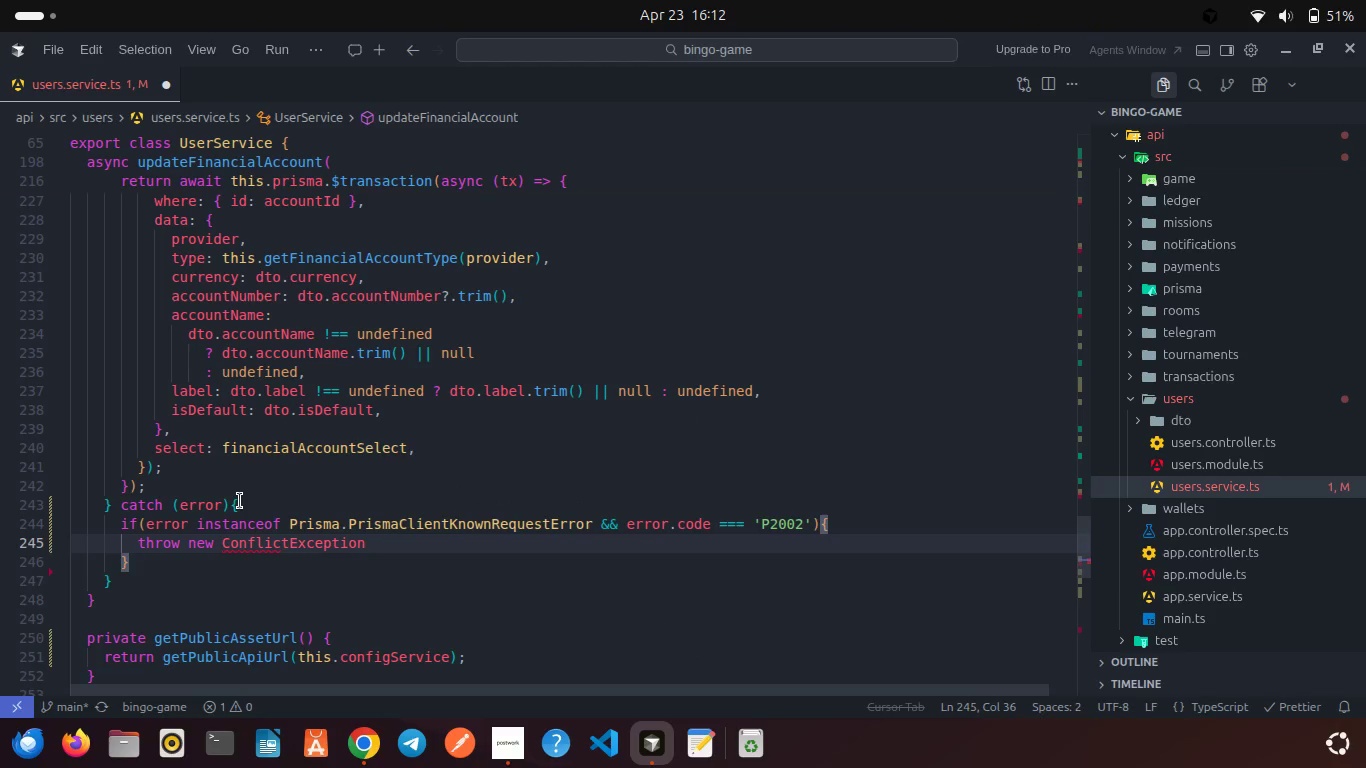 
type(('This financial account already exists)
 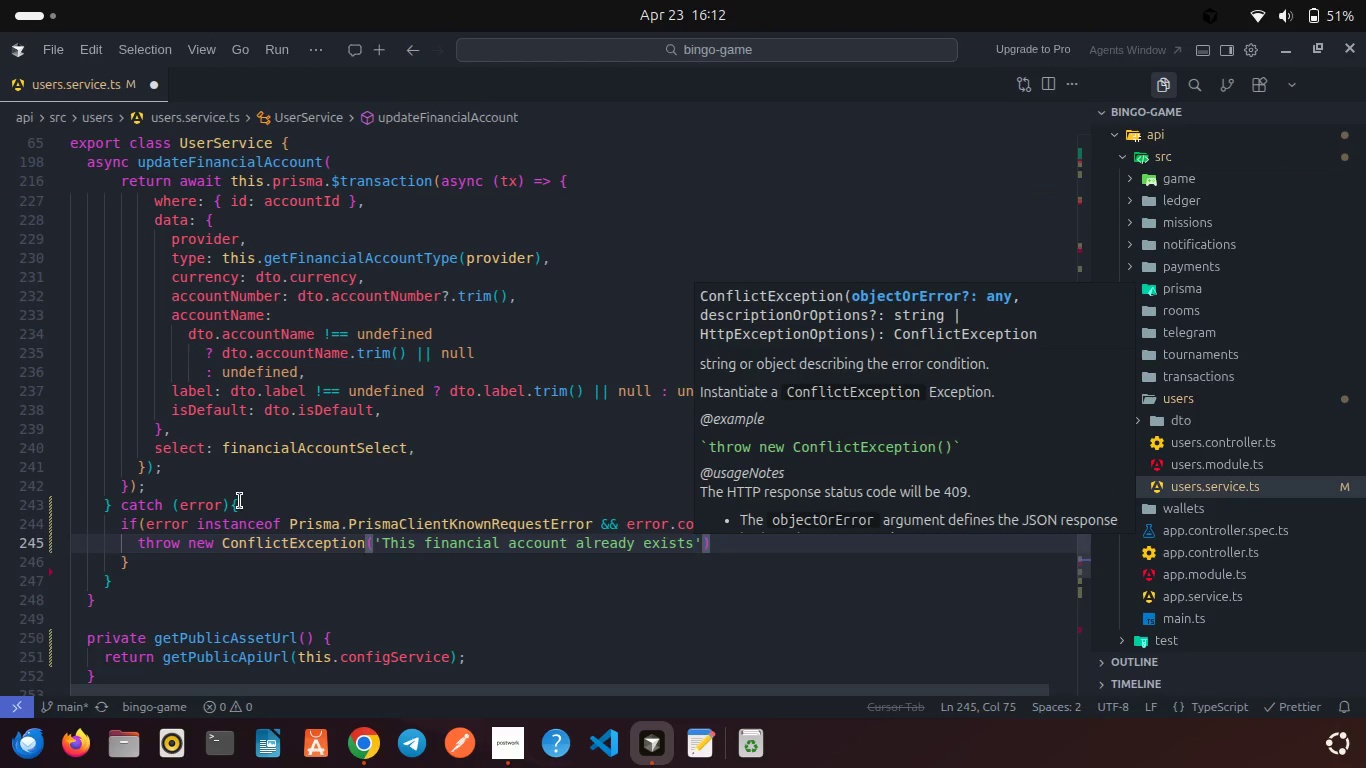 
key(ArrowRight)
 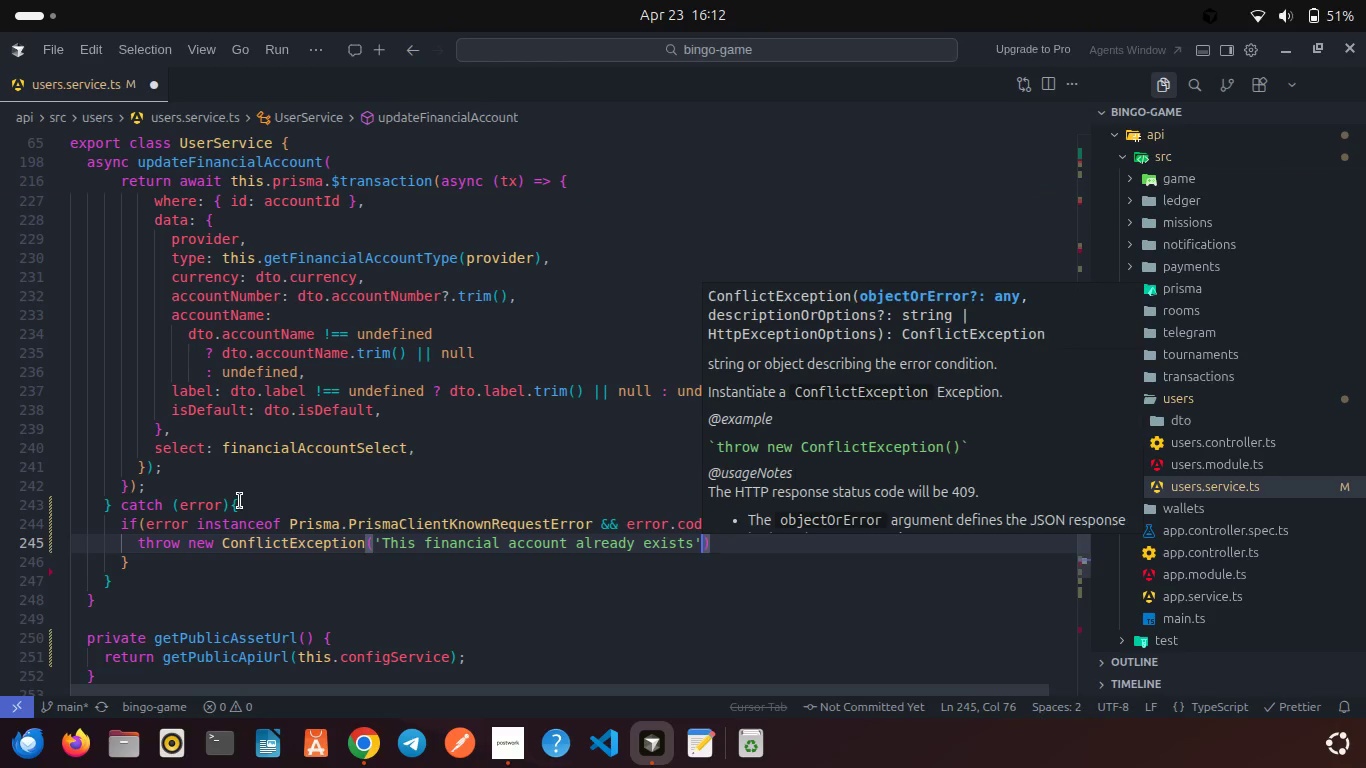 
key(ArrowRight)
 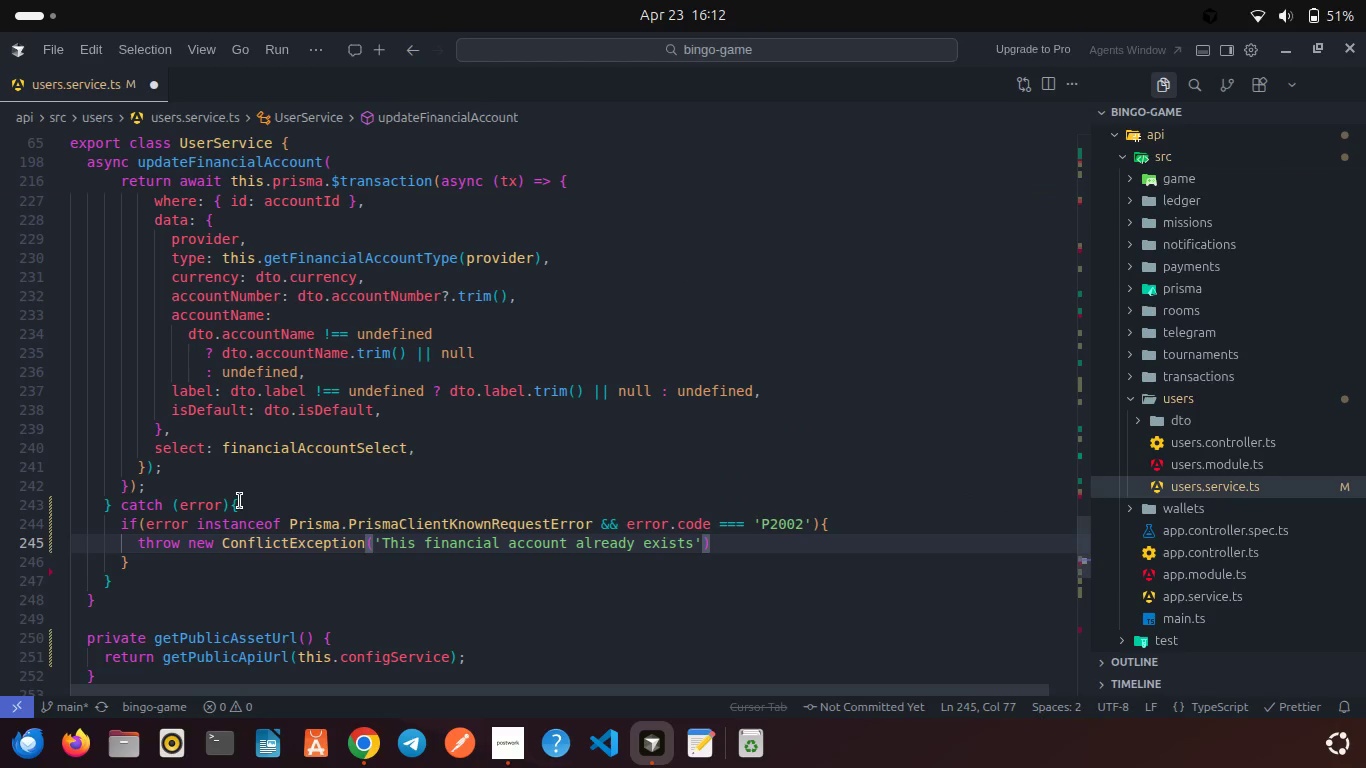 
key(Semicolon)
 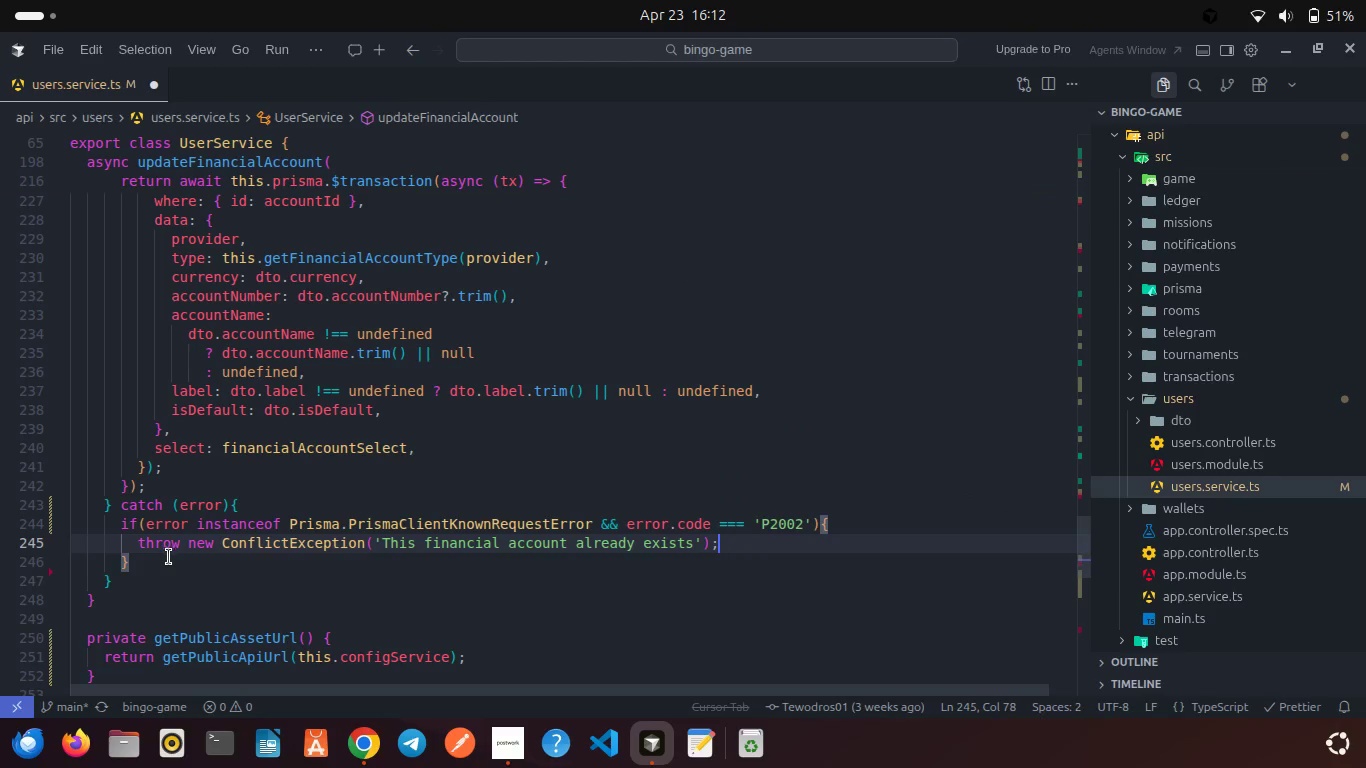 
left_click([168, 559])
 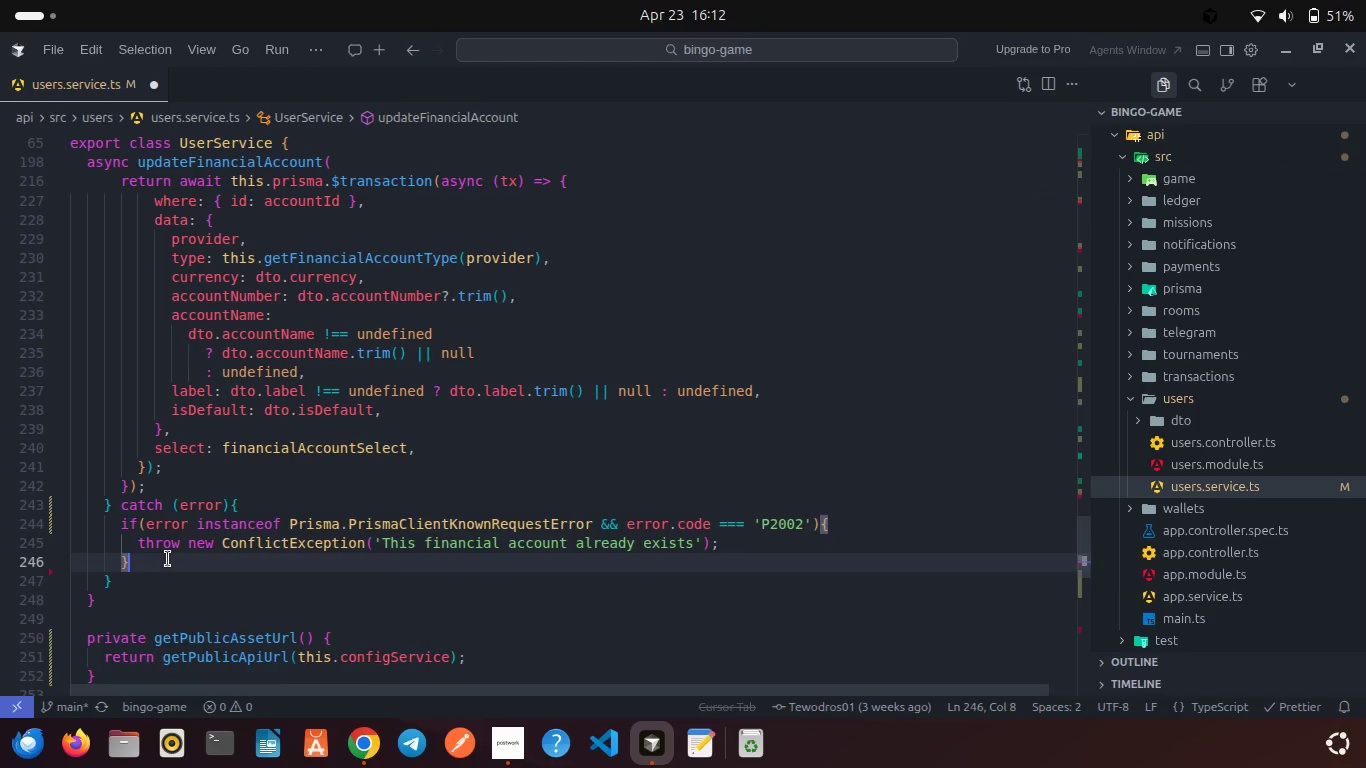 
key(Enter)
 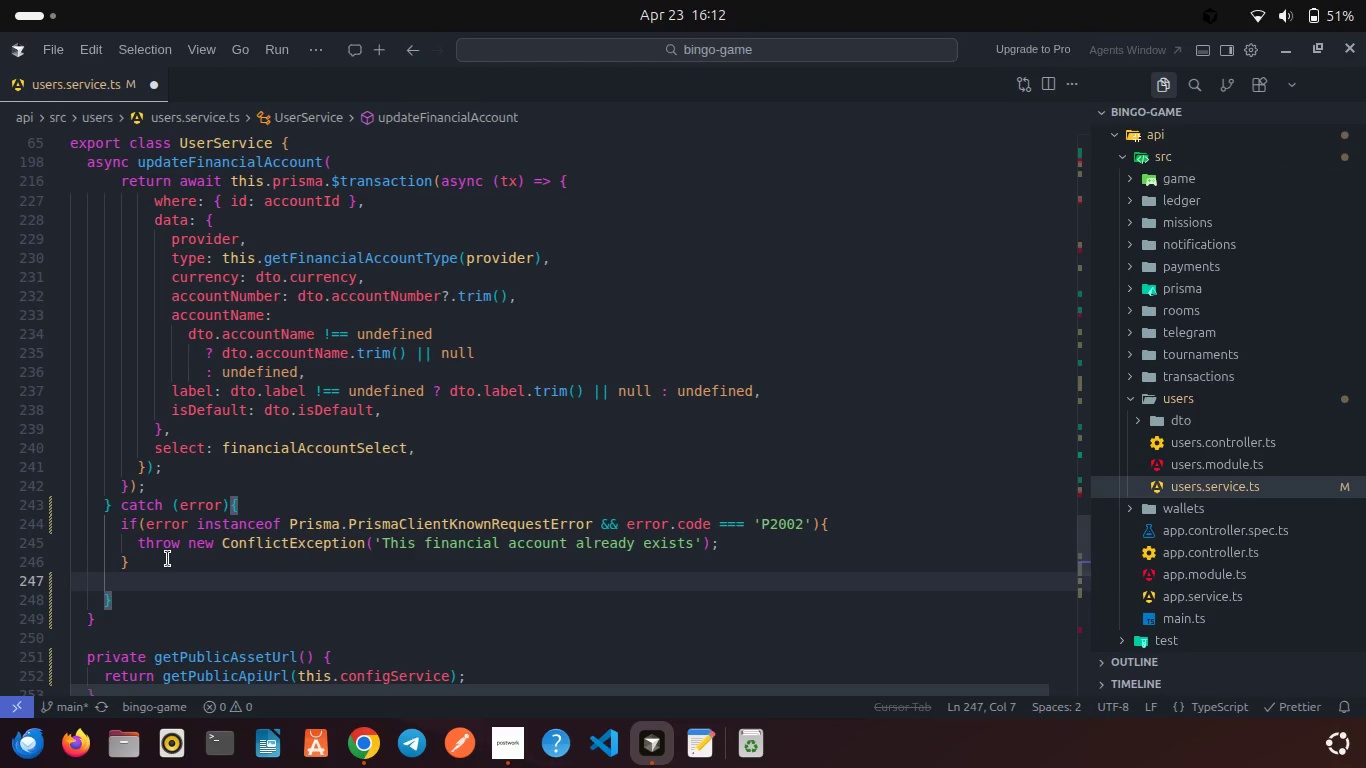 
key(Enter)
 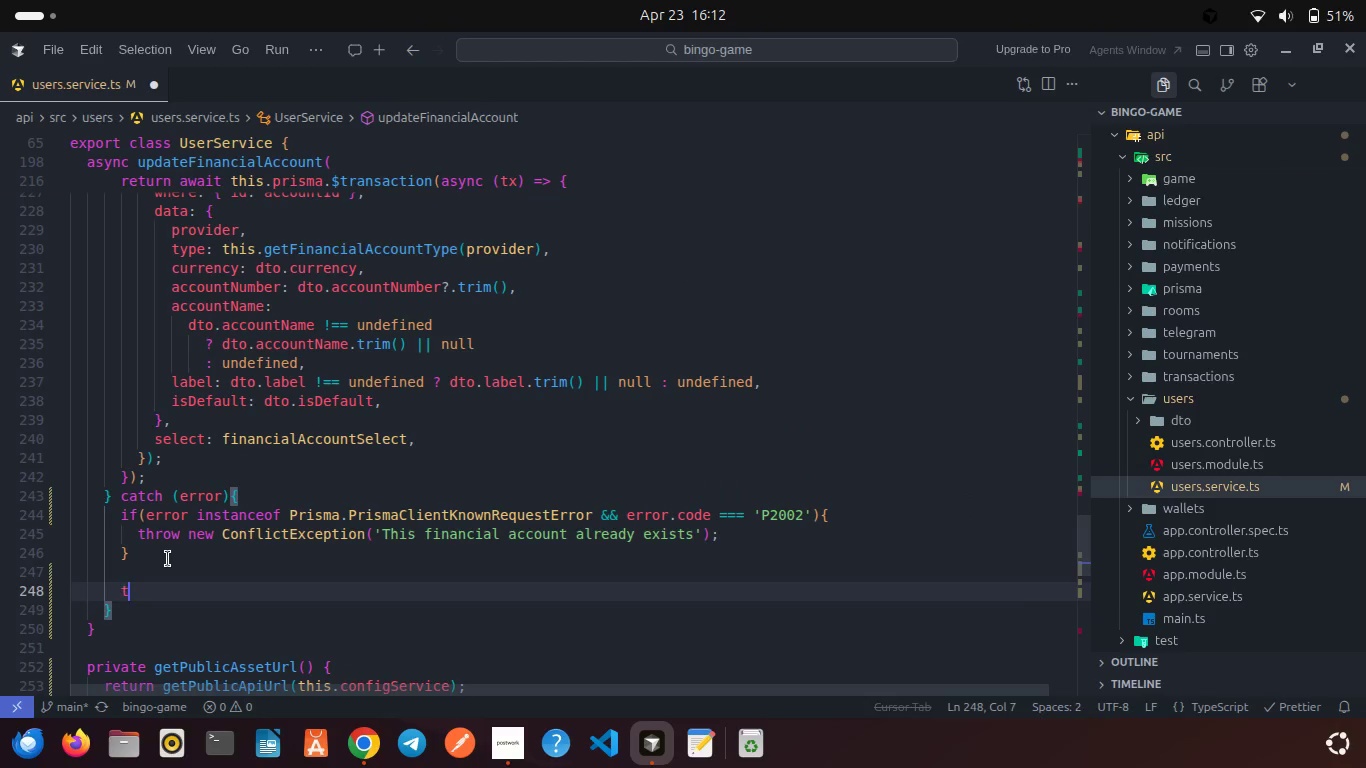 
type(thr)
 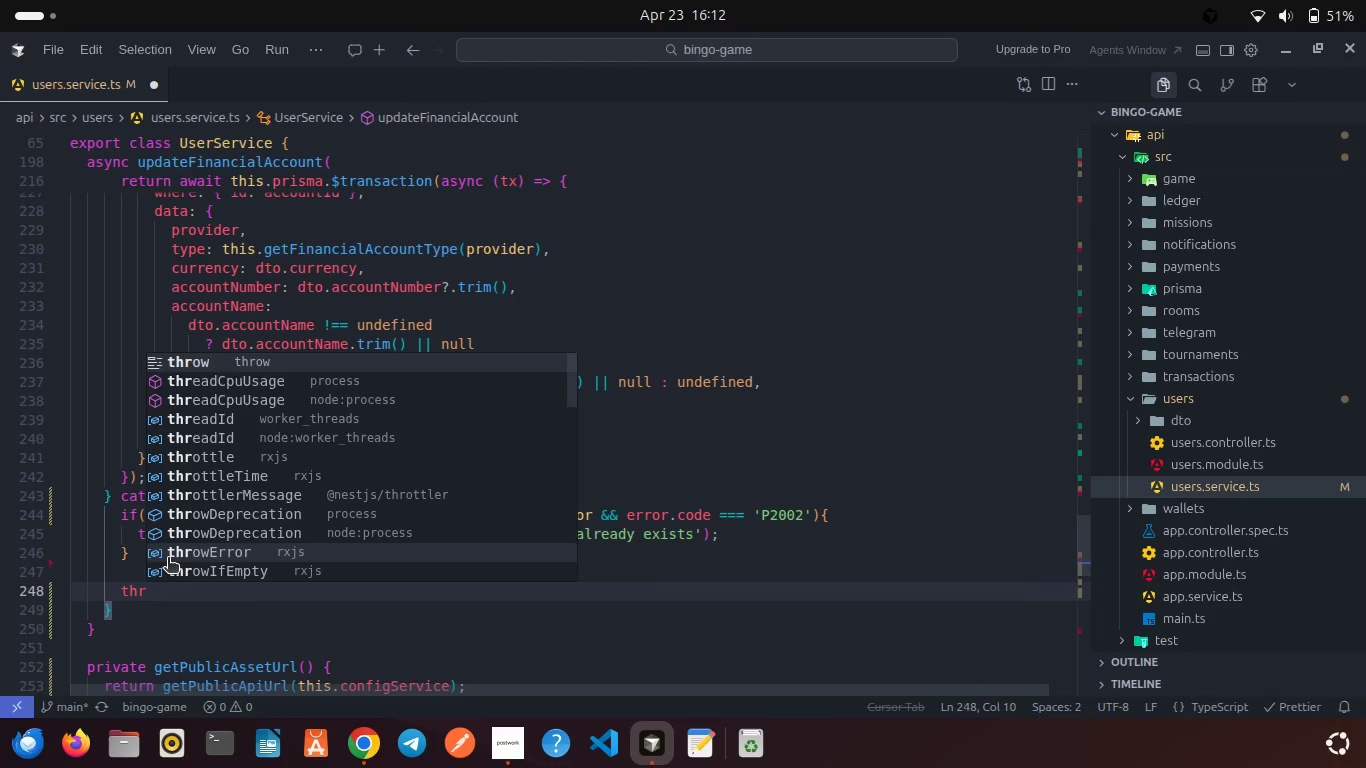 
key(Enter)
 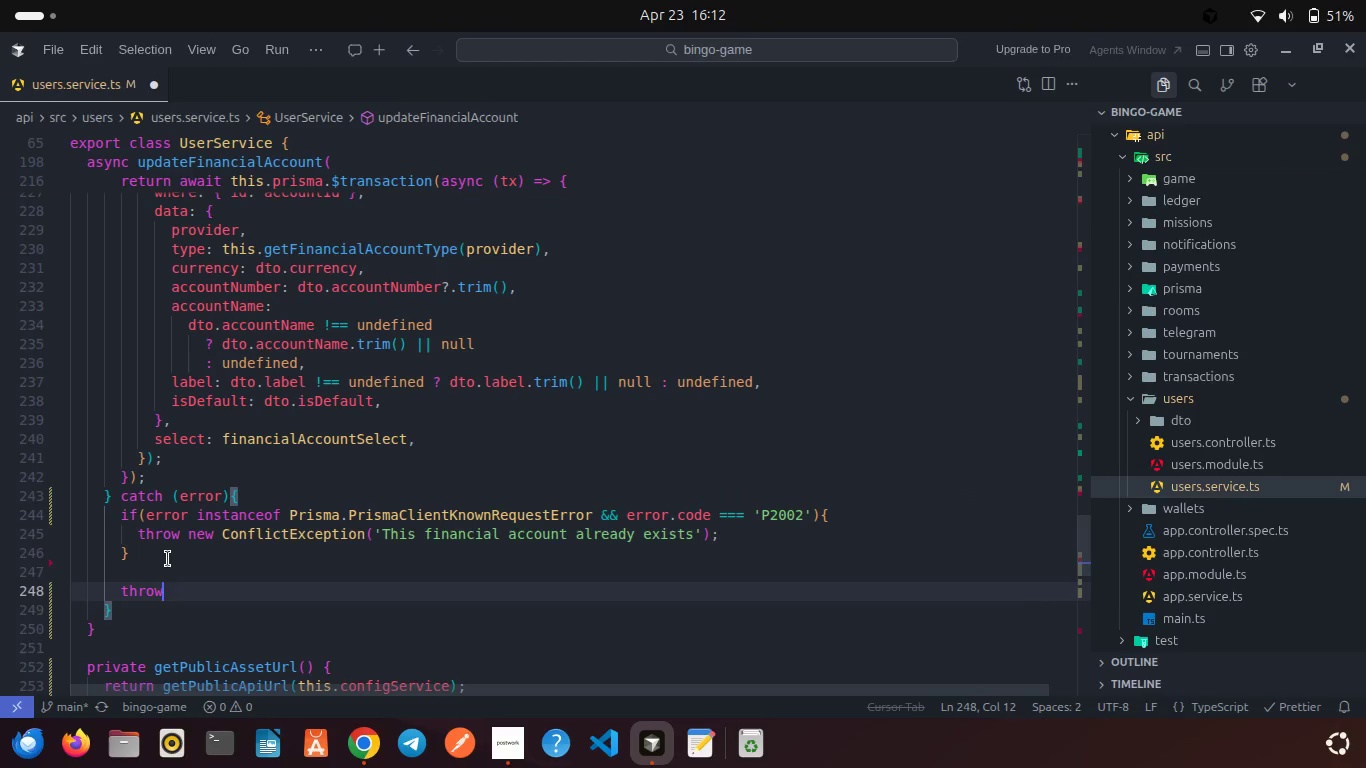 
type( new Interna)
 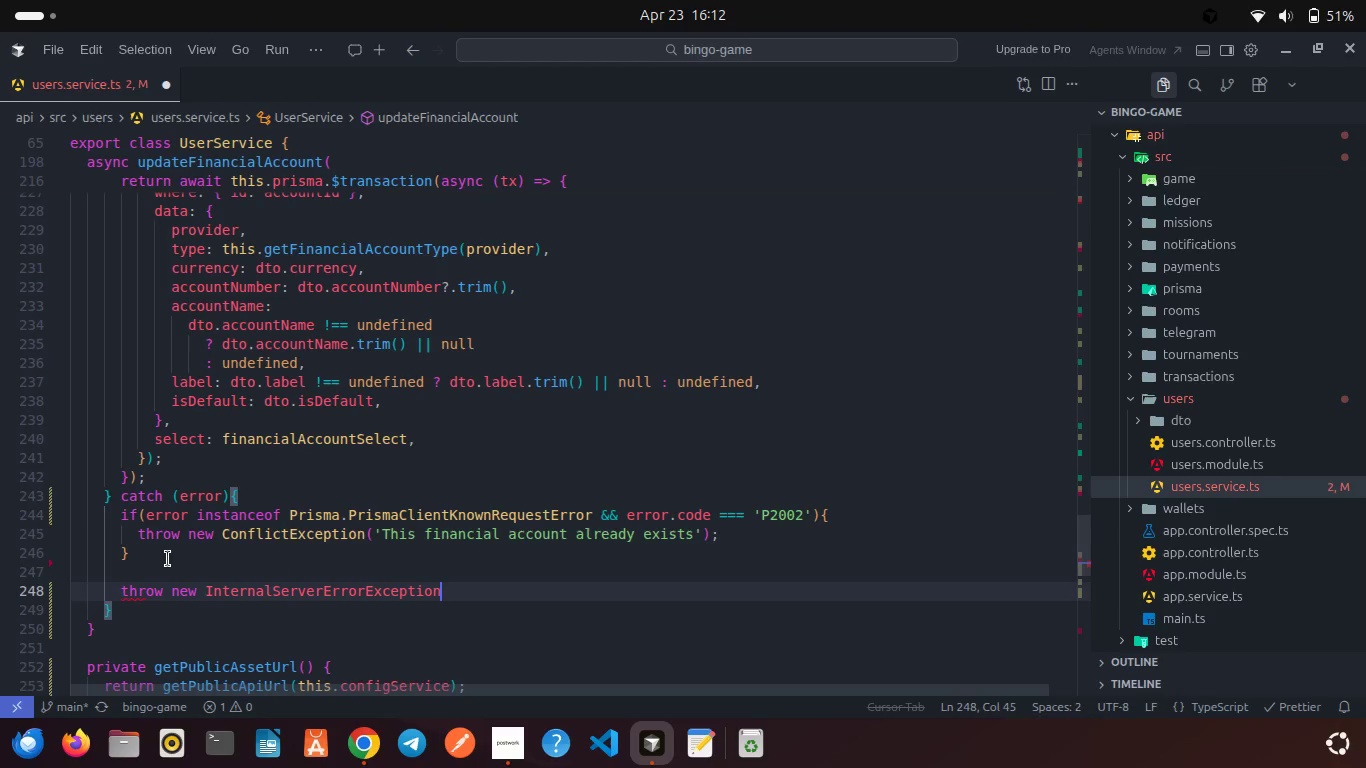 
 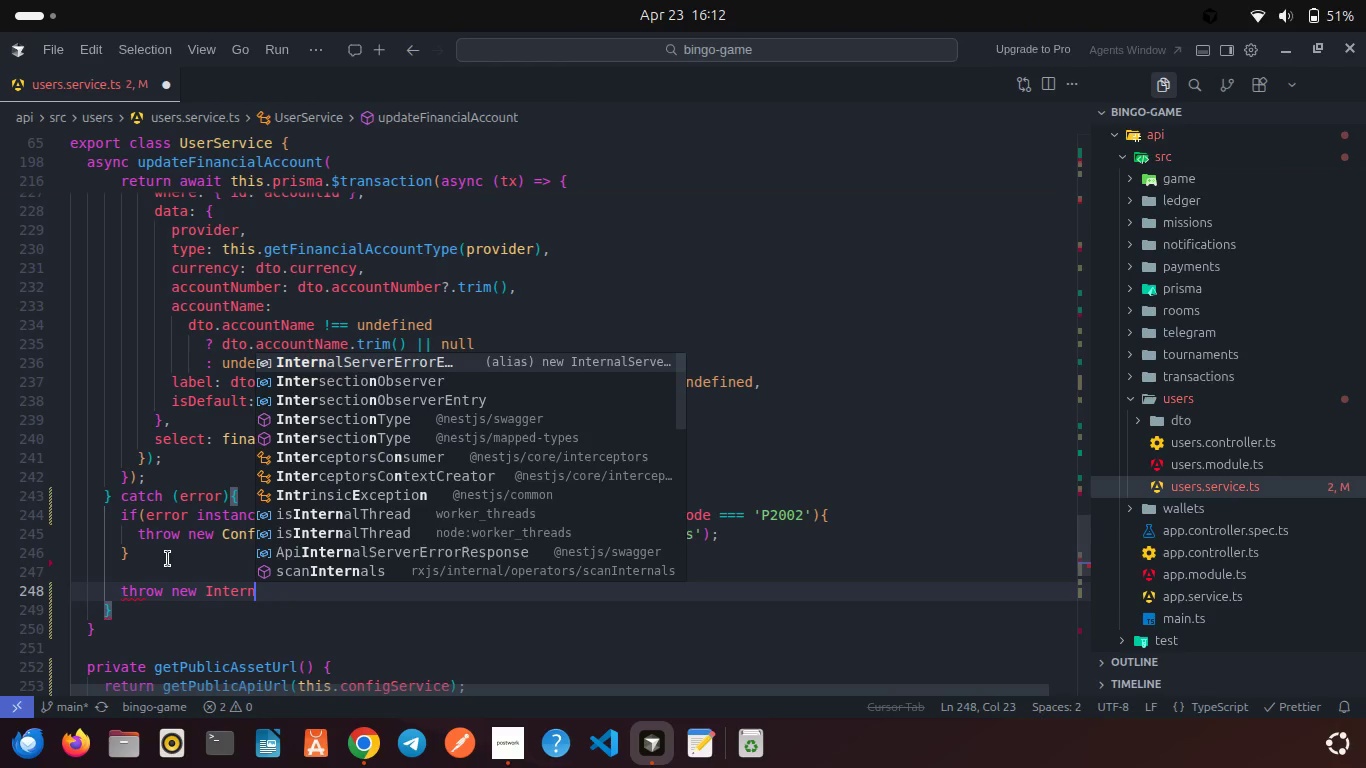 
key(Enter)
 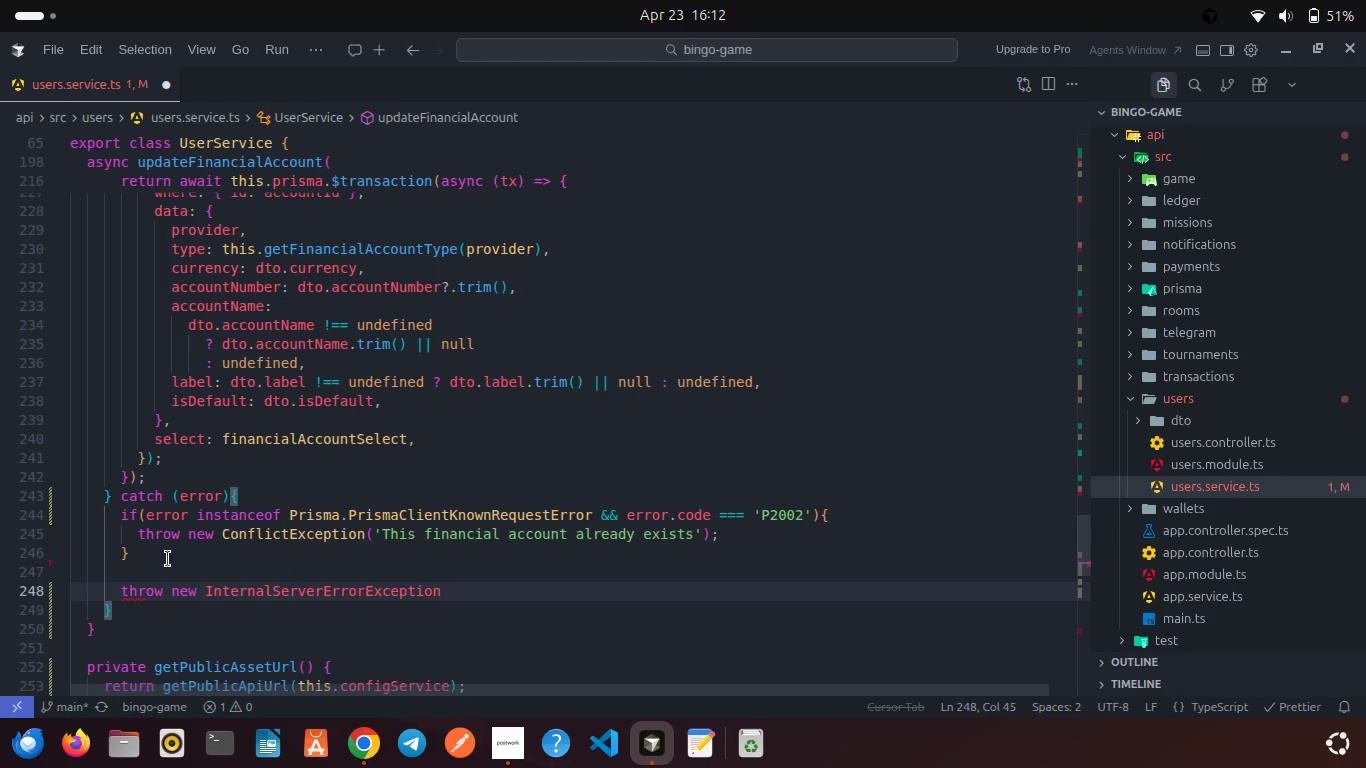 
type(('Failed to update financial account)
 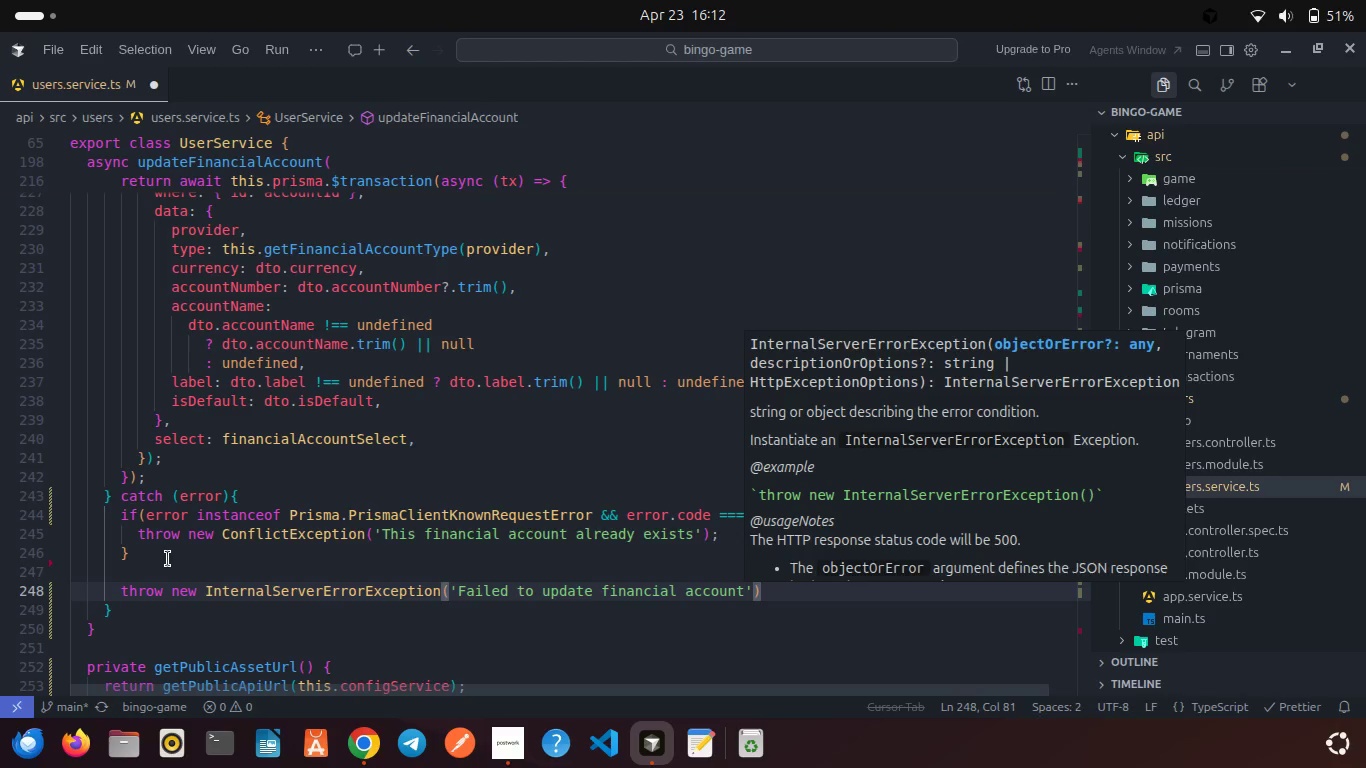 
key(ArrowRight)
 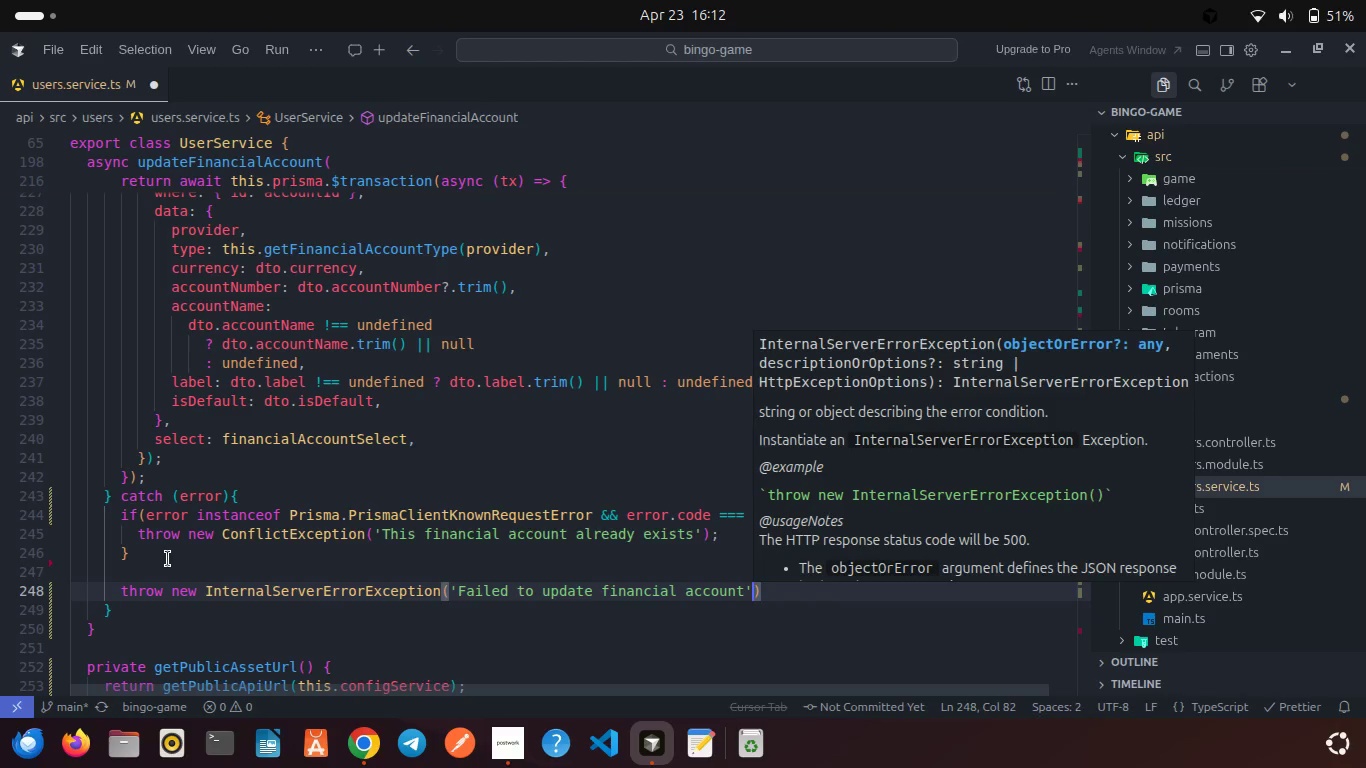 
key(ArrowRight)
 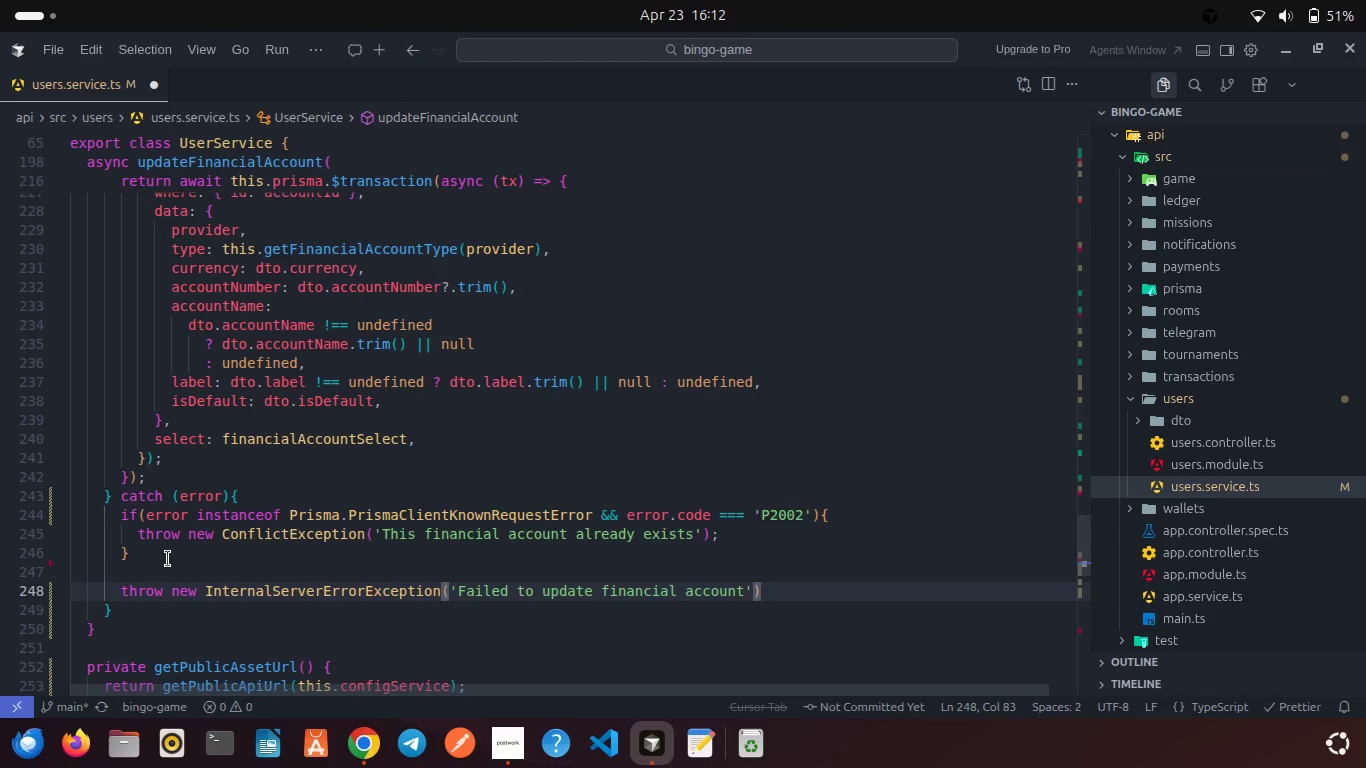 
key(Semicolon)
 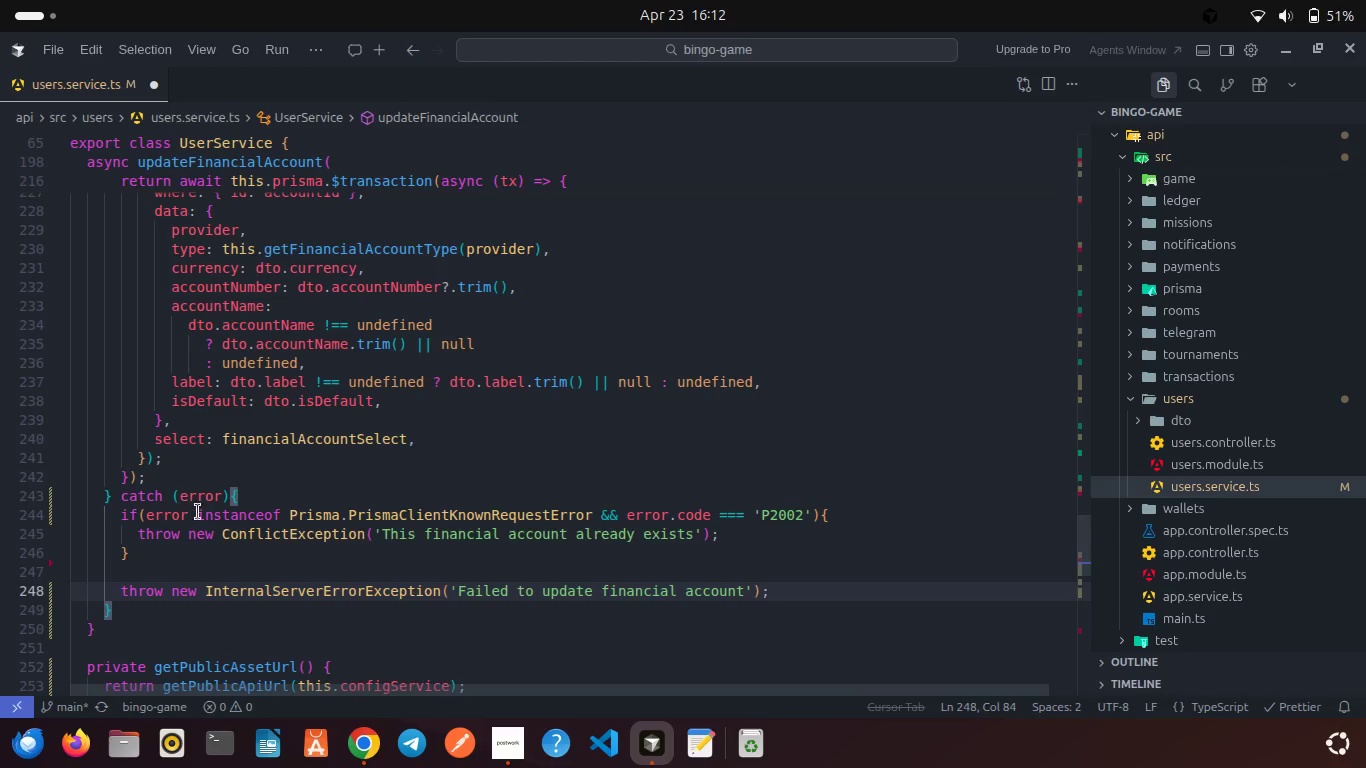 
key(Control+A)
 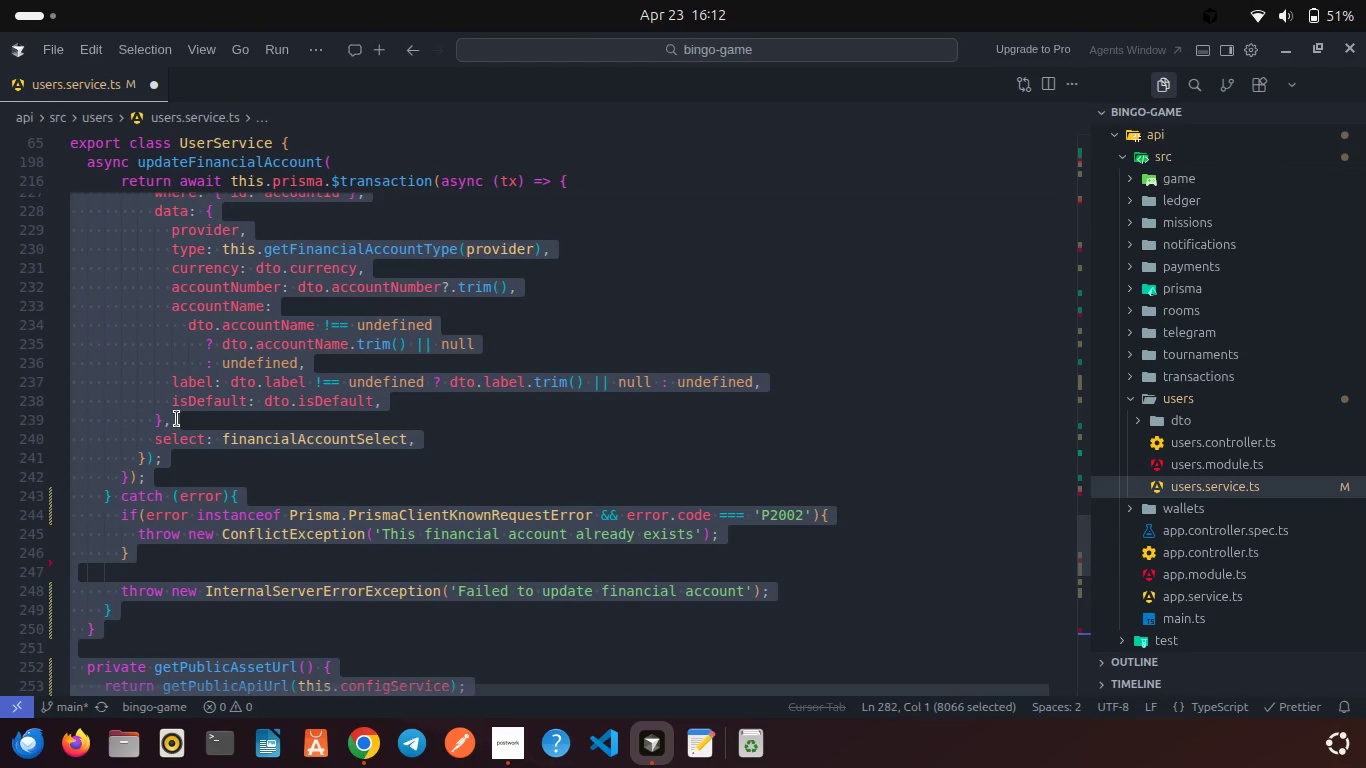 
right_click([177, 419])
 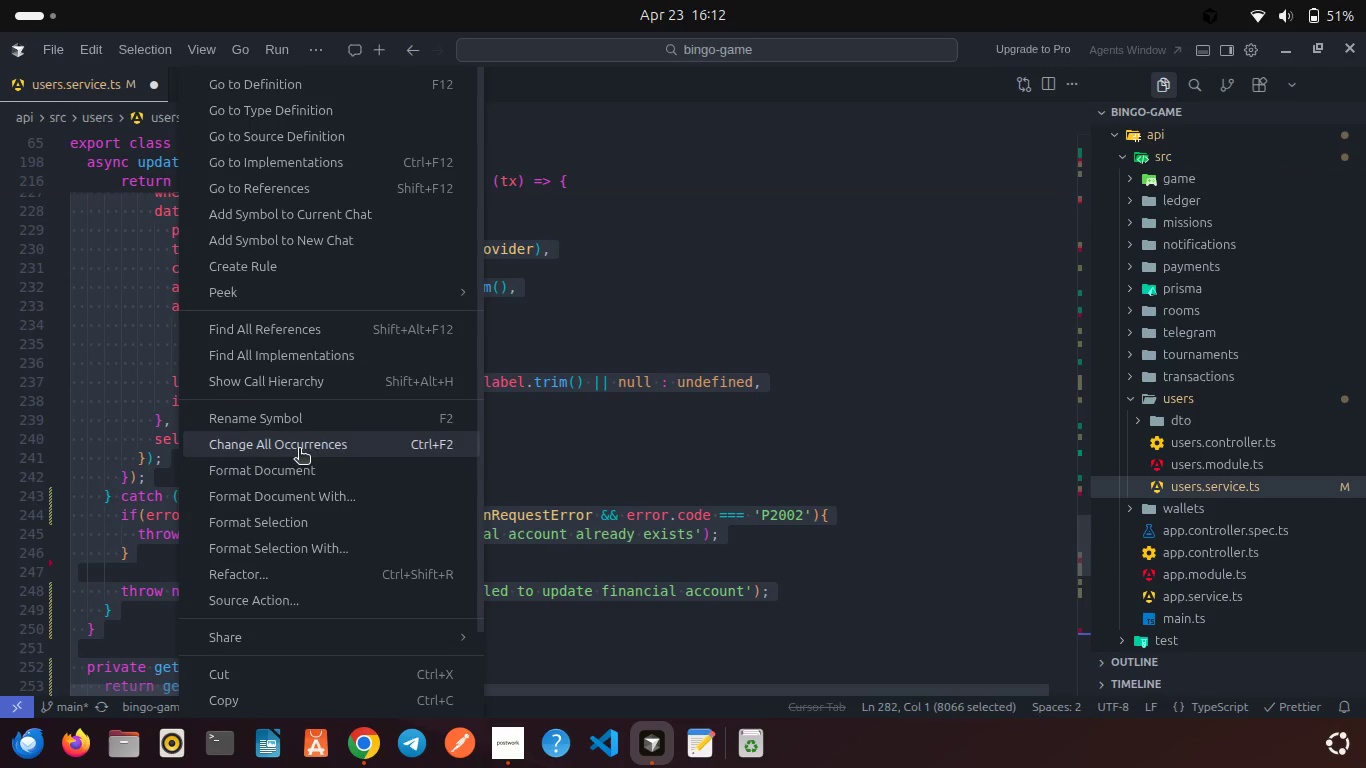 
left_click([307, 477])
 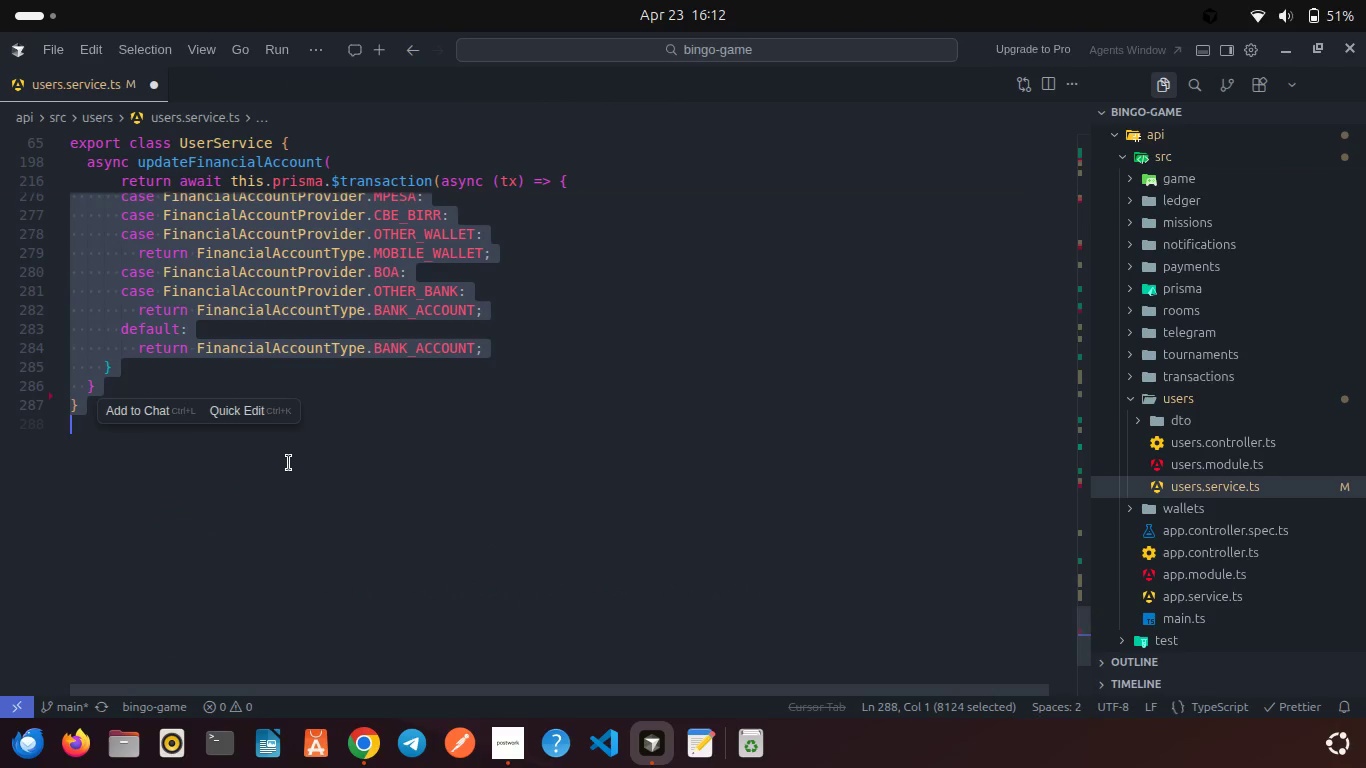 
left_click([289, 463])
 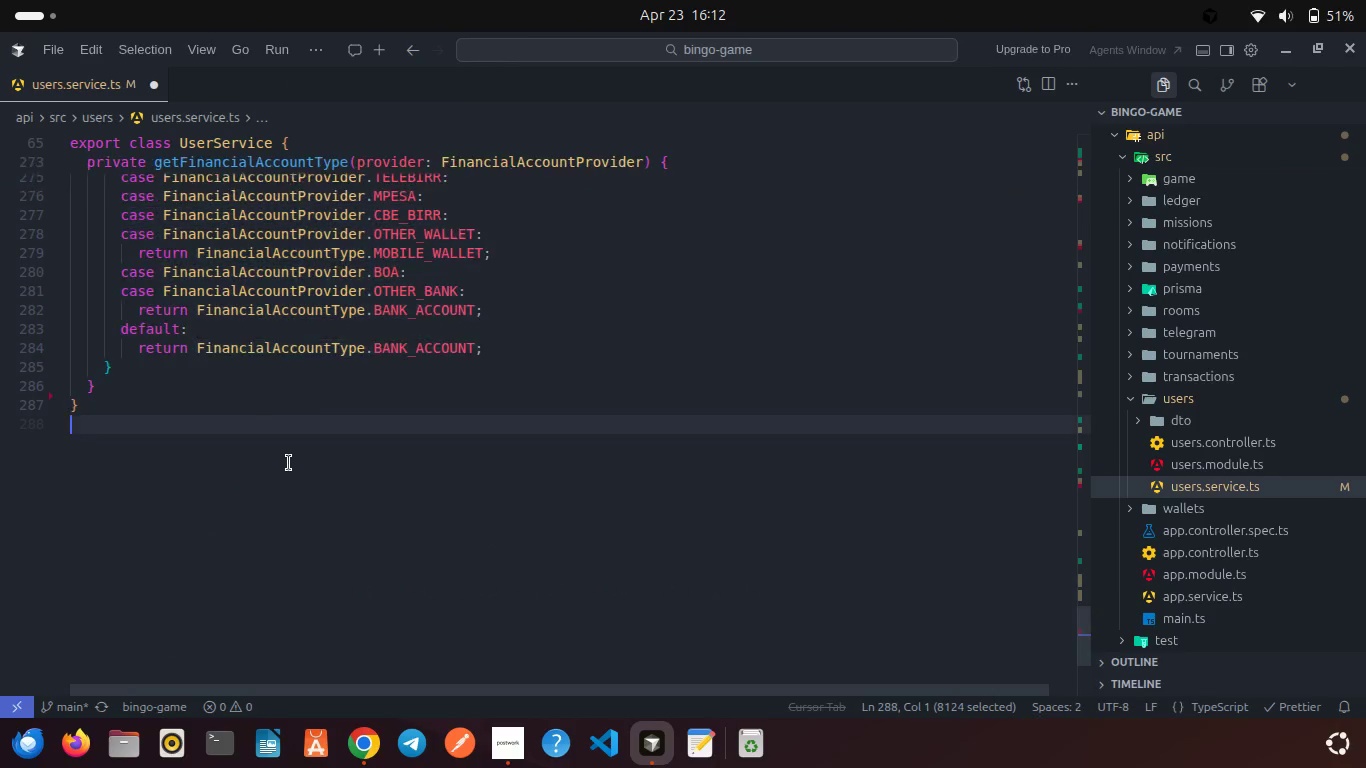 
scroll: coordinate [289, 463], scroll_direction: up, amount: 32.0
 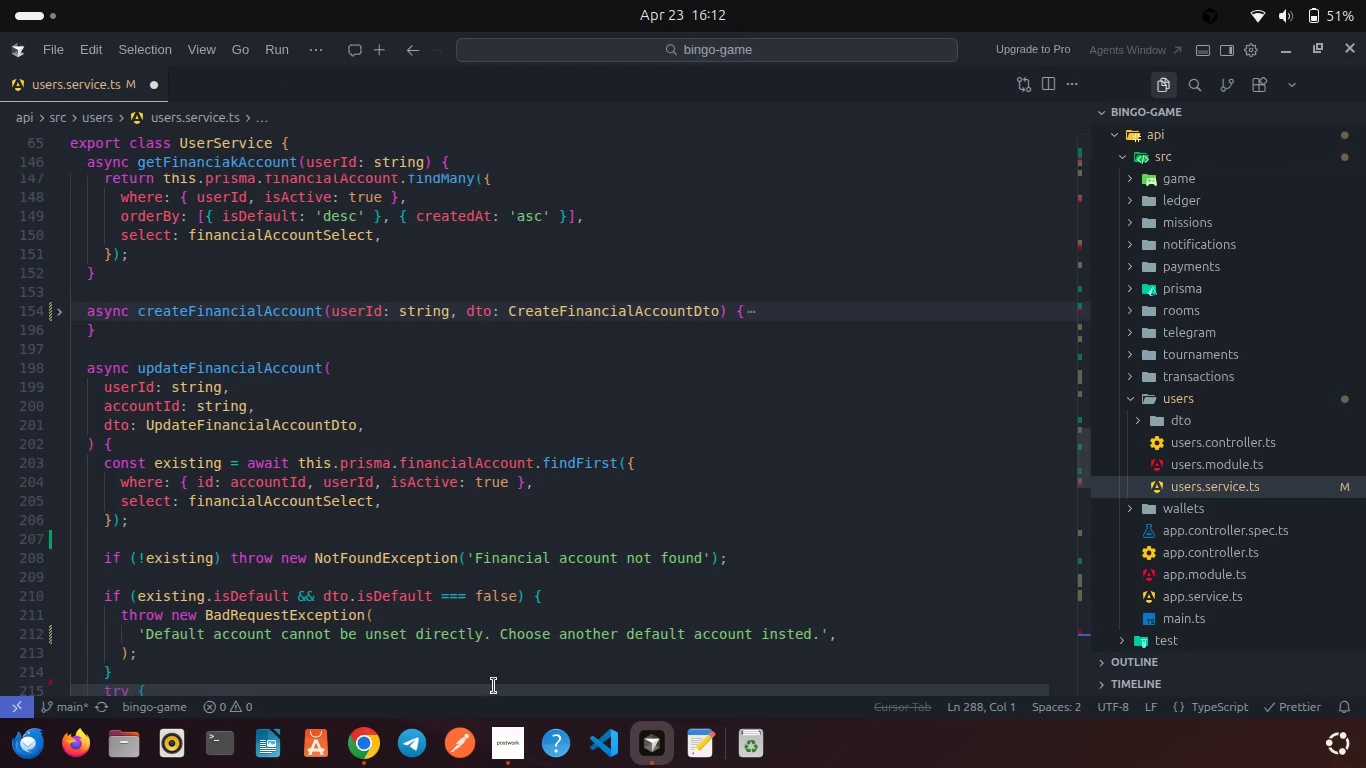 
left_click([510, 743])